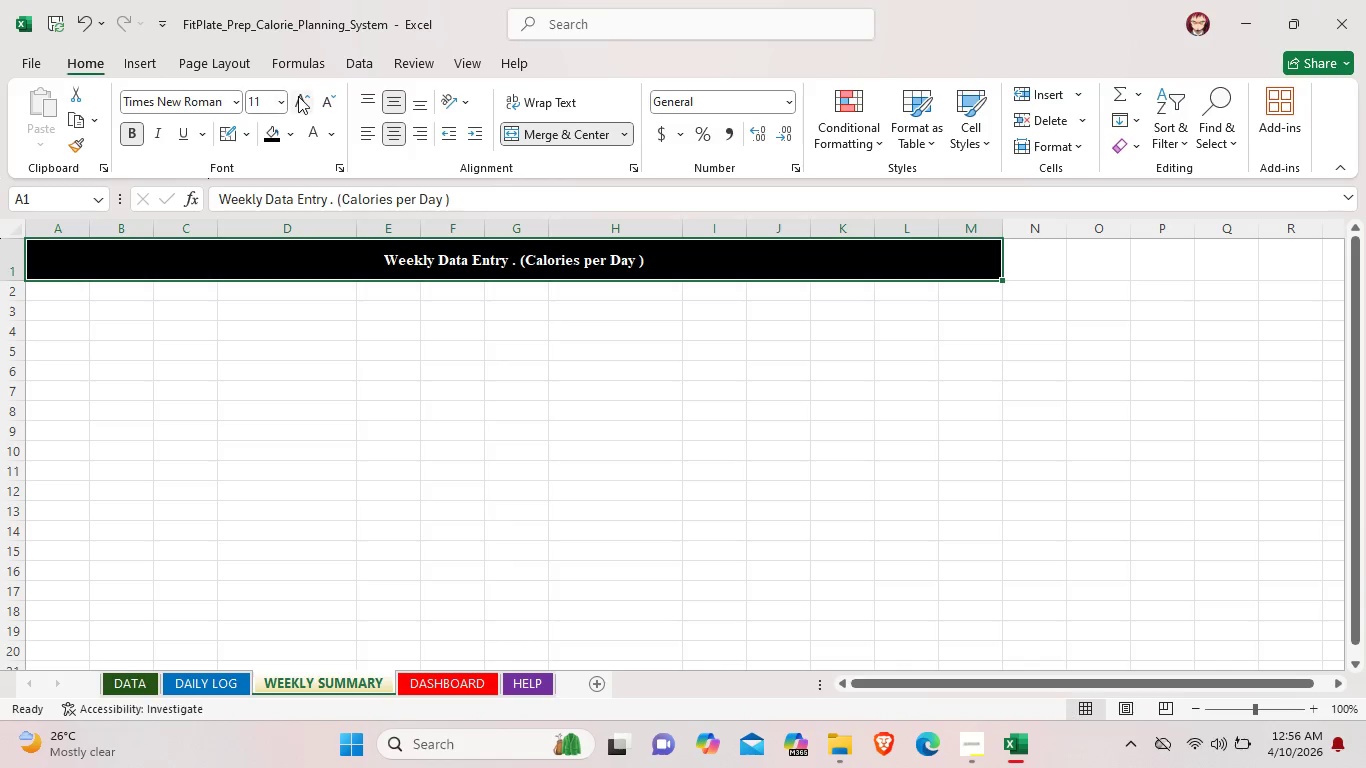 
left_click([298, 96])
 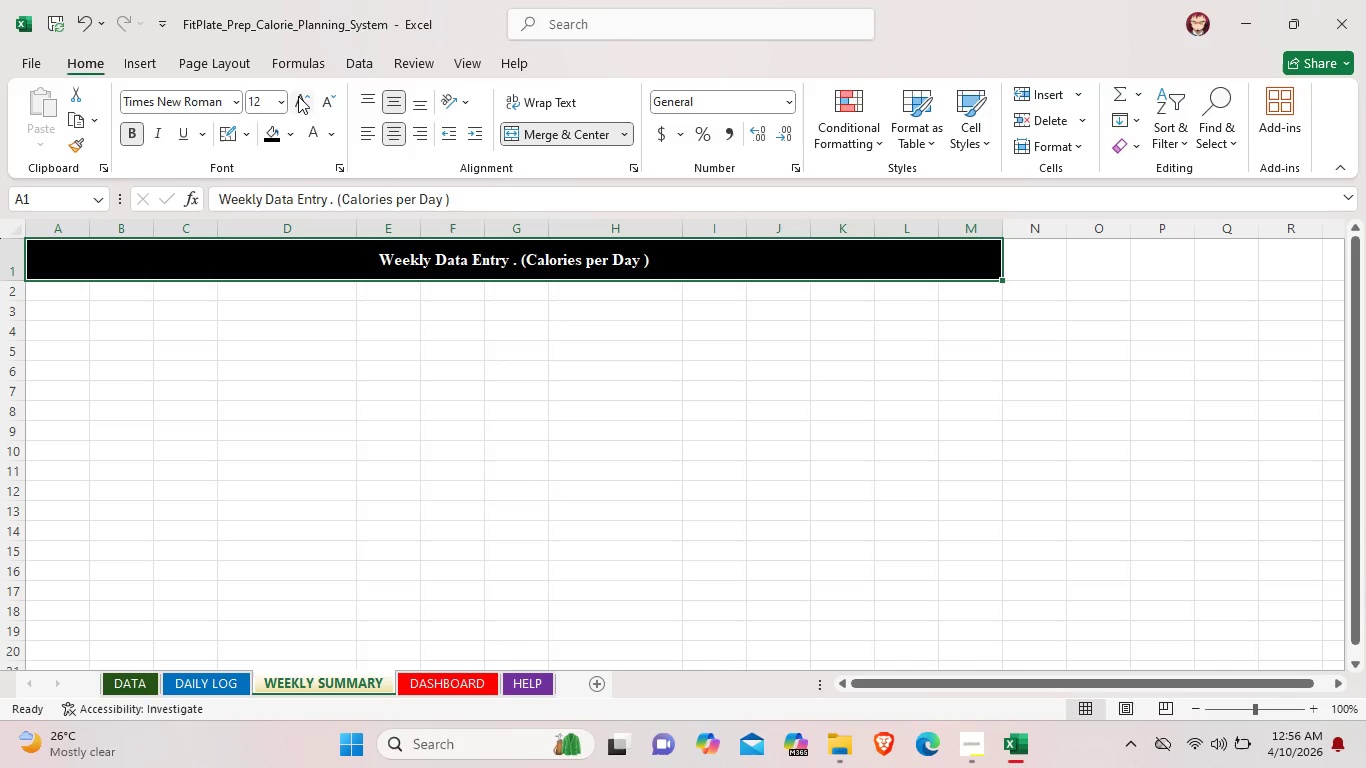 
left_click([298, 96])
 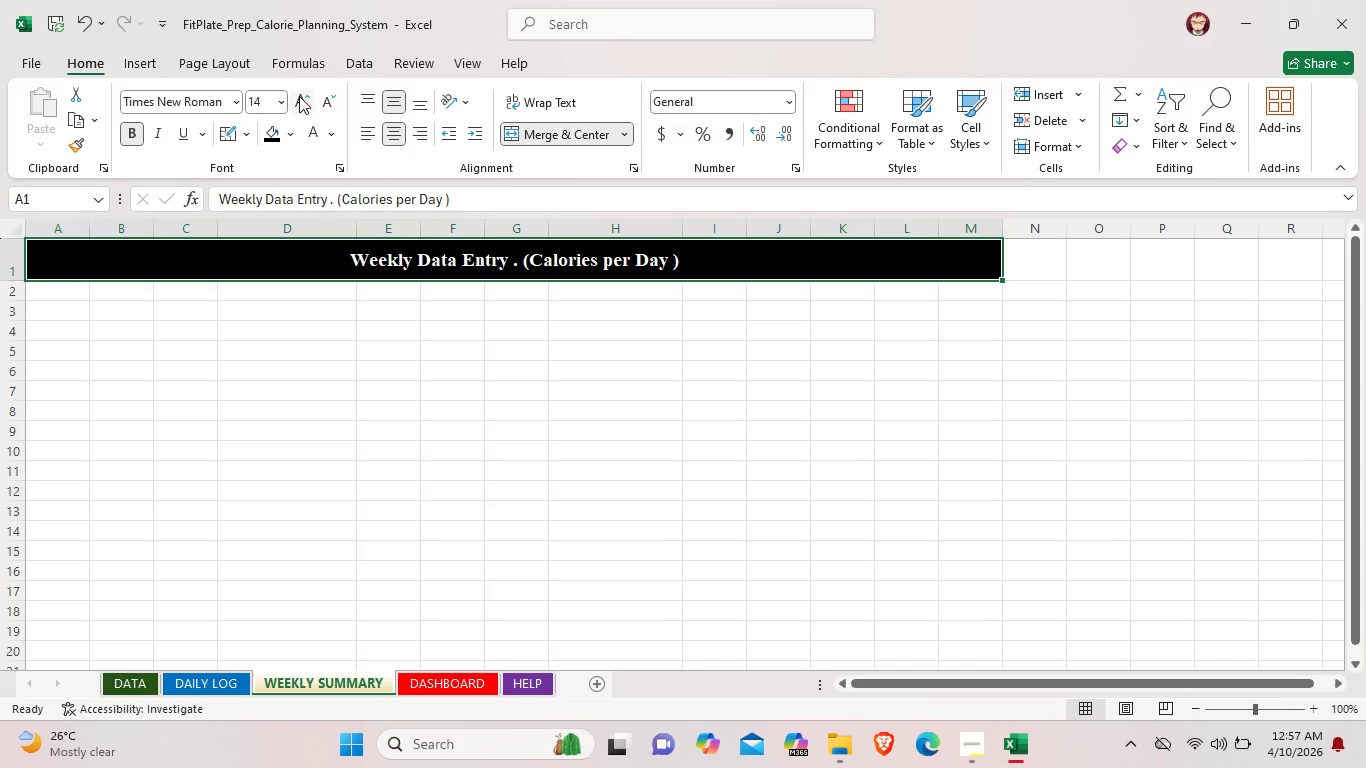 
wait(8.75)
 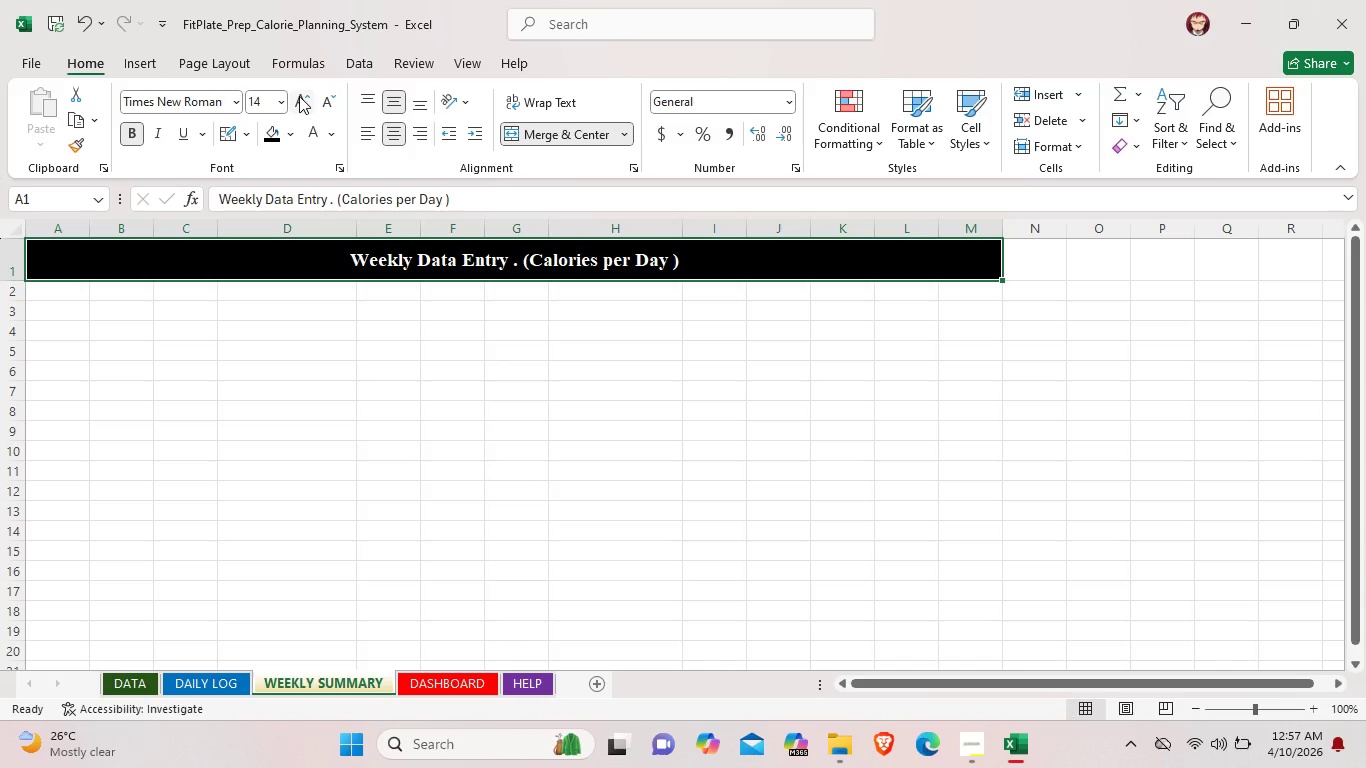 
left_click_drag(start_coordinate=[52, 291], to_coordinate=[985, 288])
 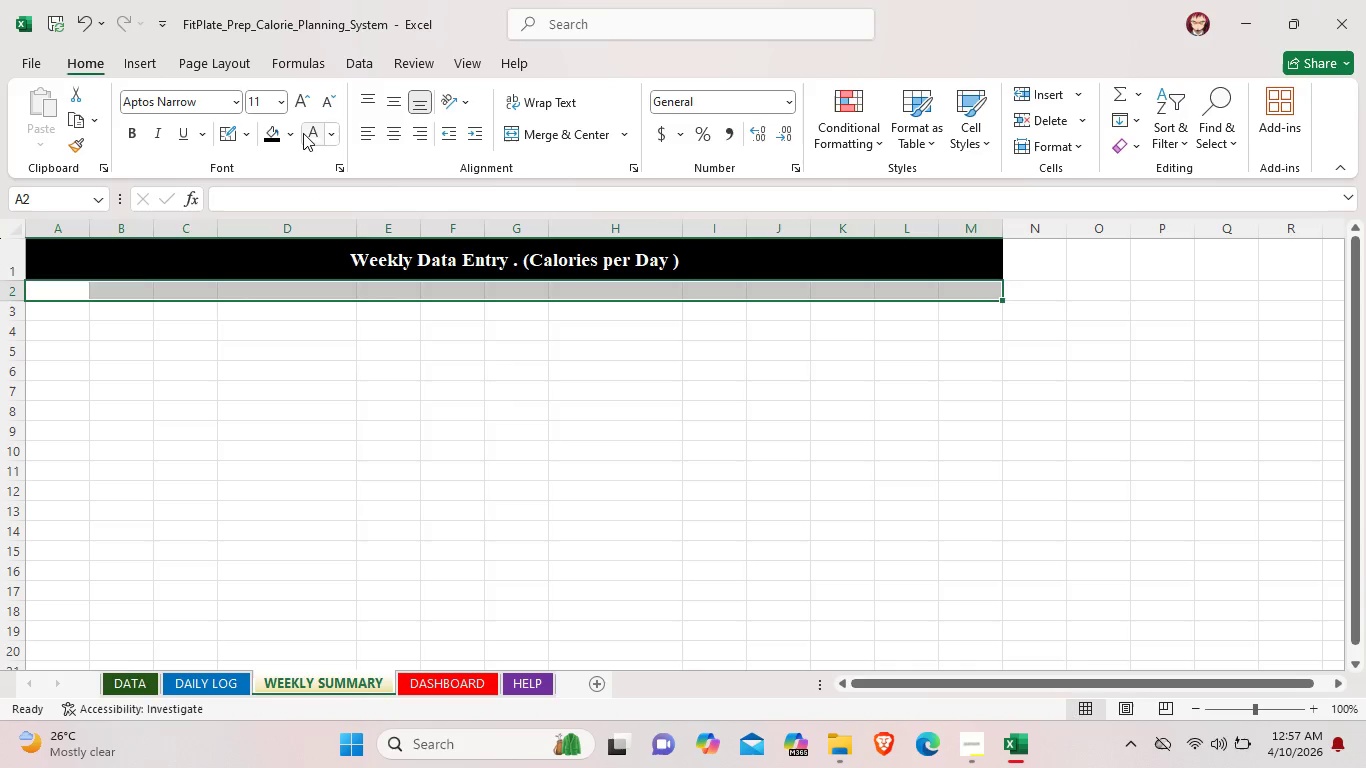 
left_click([294, 130])
 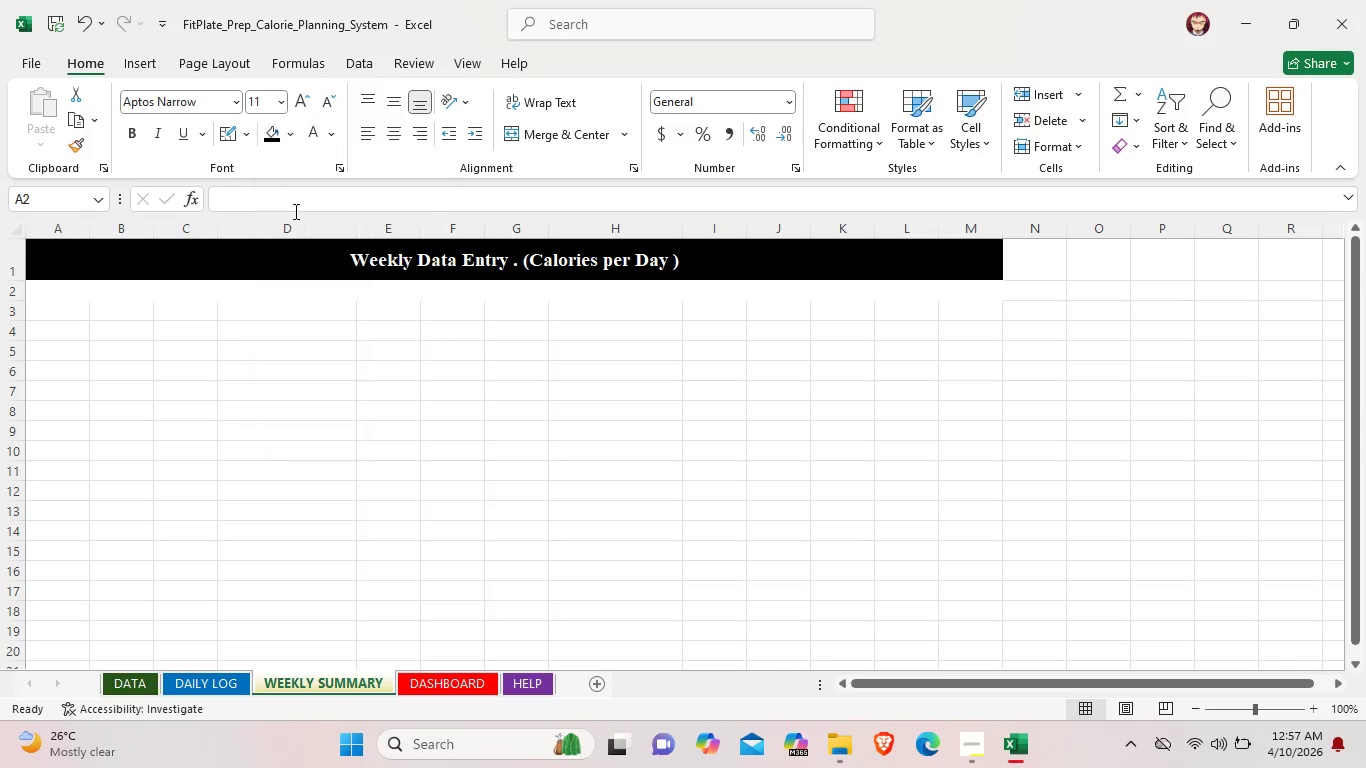 
double_click([314, 373])
 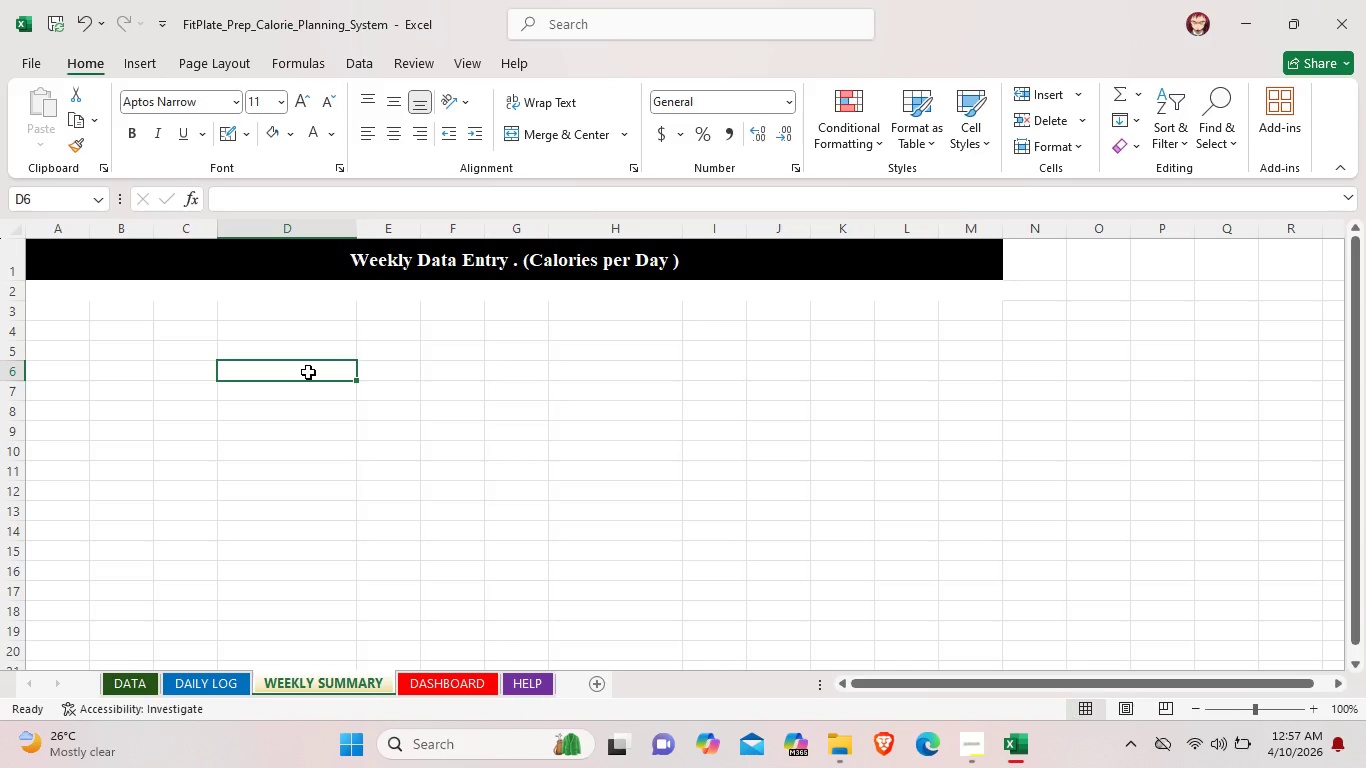 
wait(7.88)
 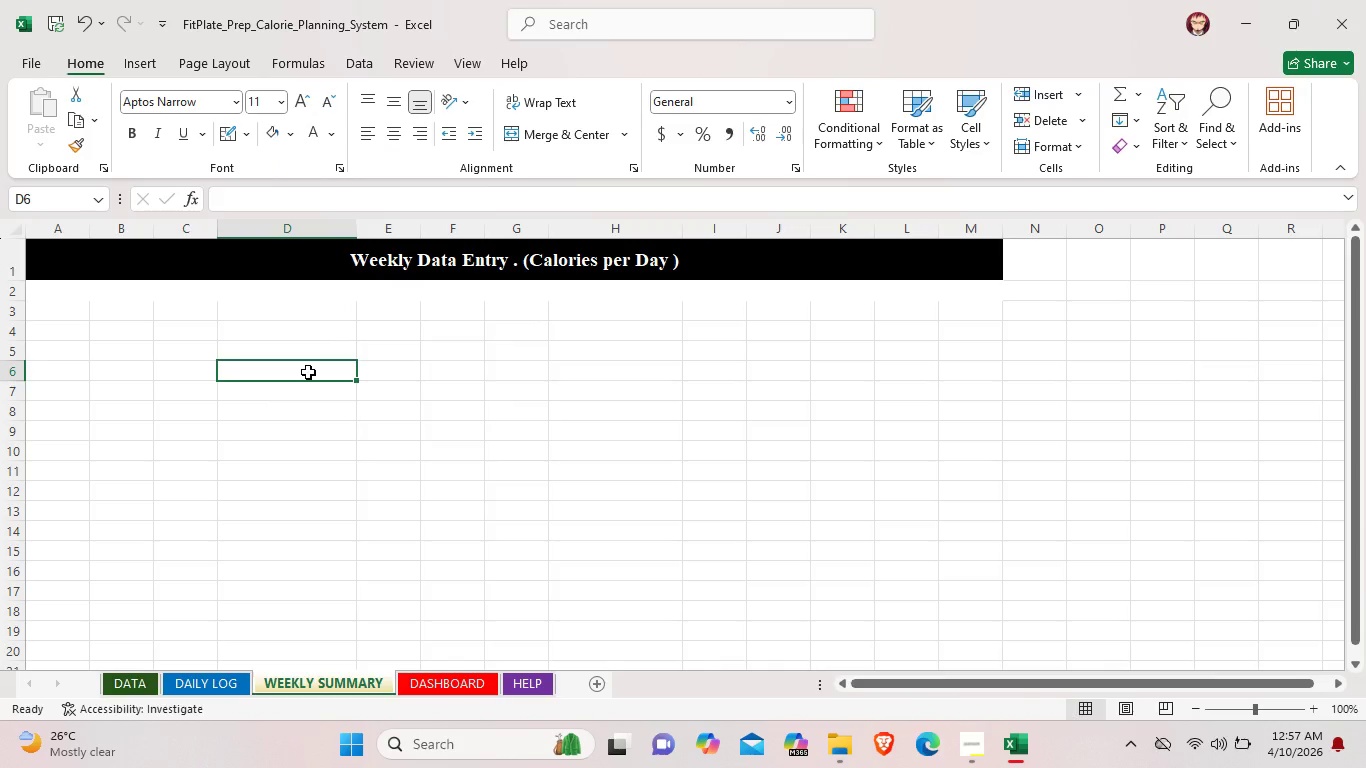 
left_click([77, 343])
 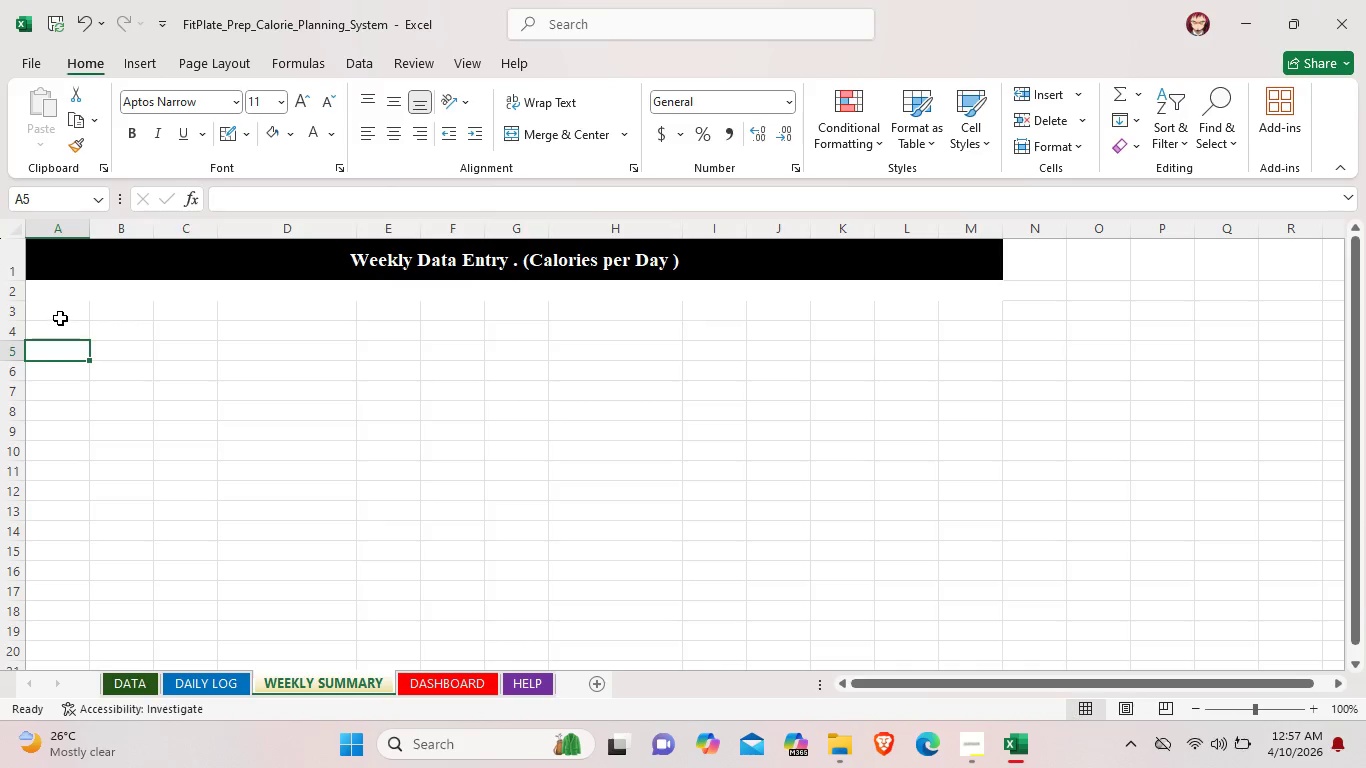 
left_click([60, 318])
 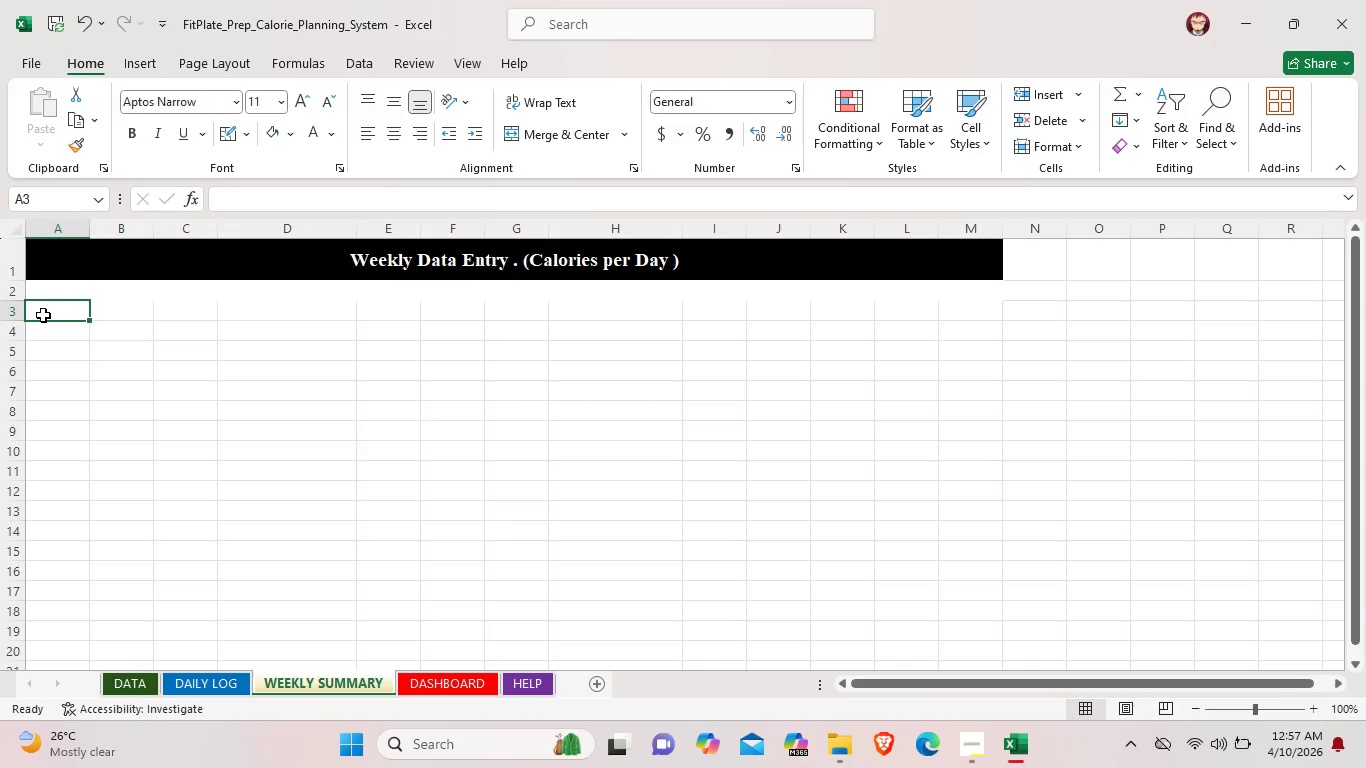 
left_click_drag(start_coordinate=[43, 315], to_coordinate=[275, 311])
 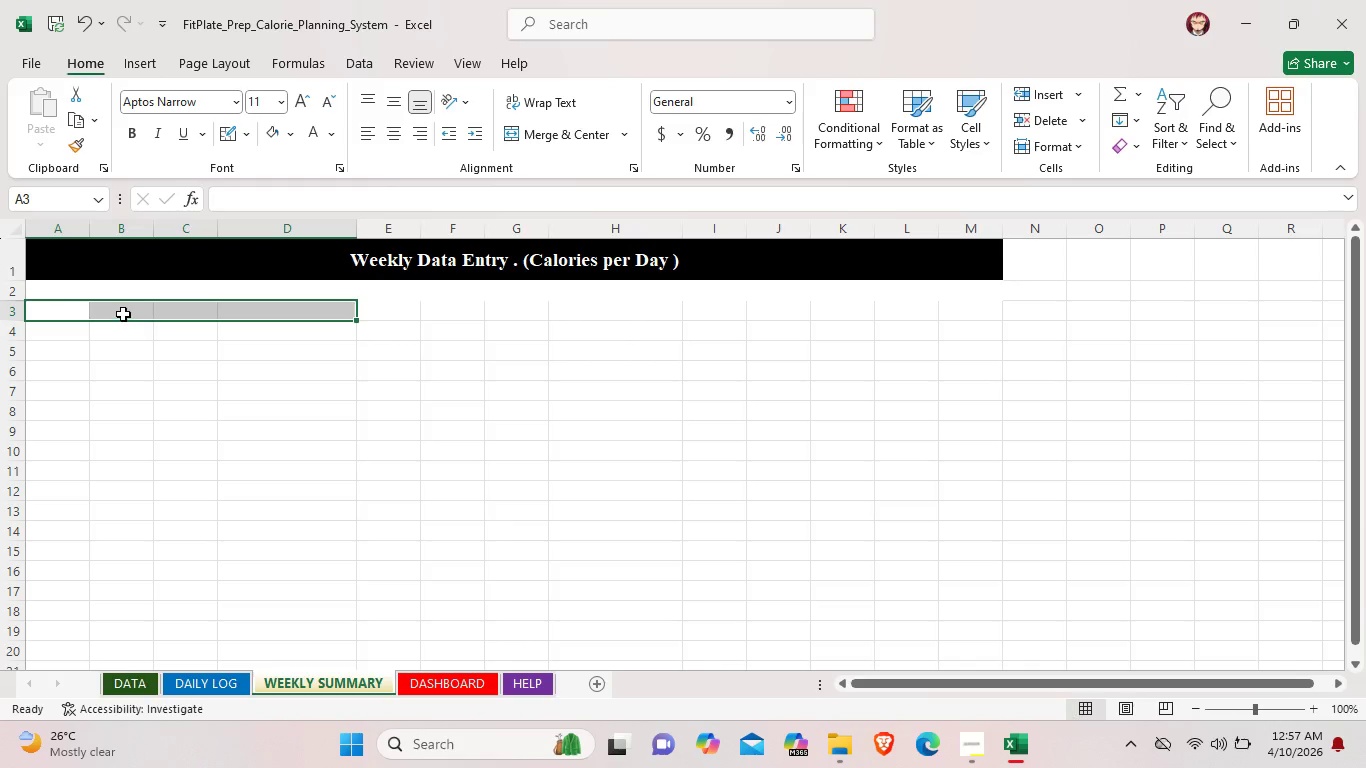 
left_click([123, 314])
 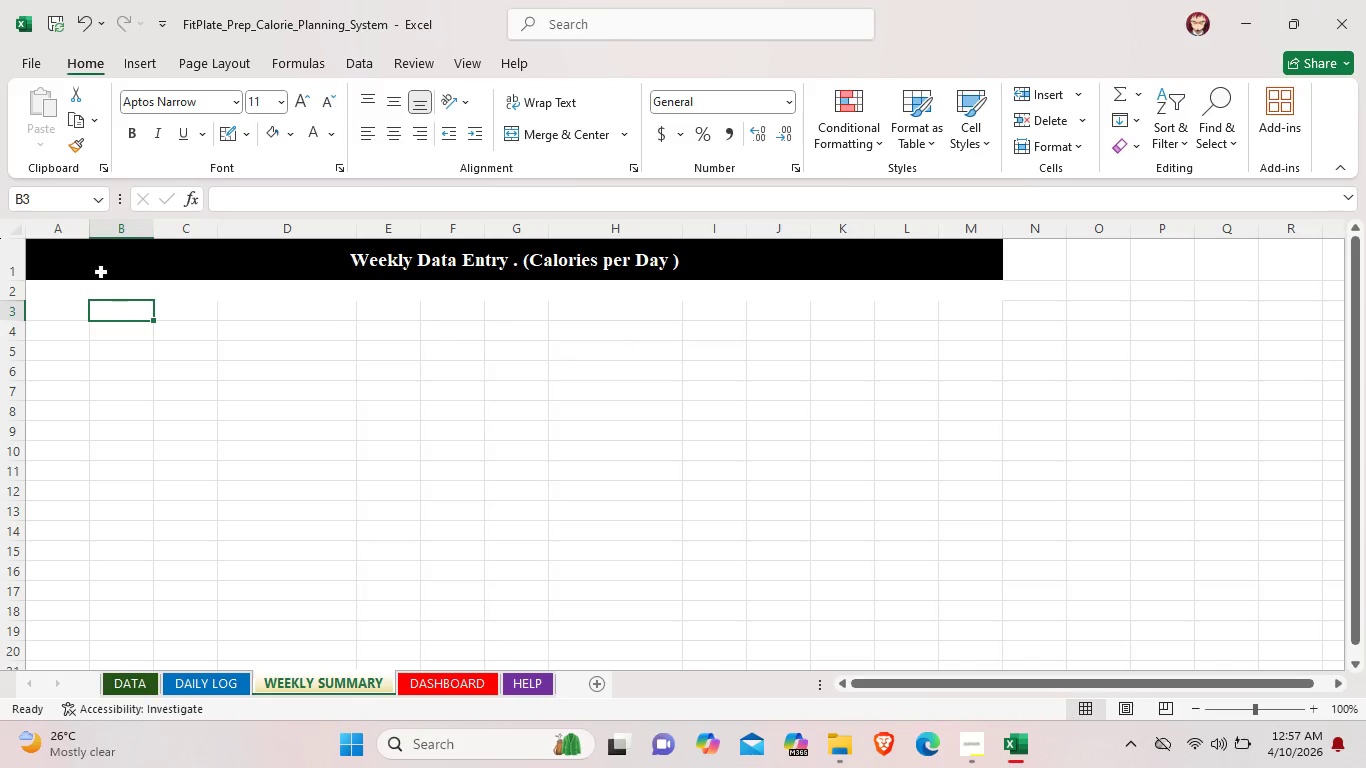 
left_click_drag(start_coordinate=[90, 231], to_coordinate=[81, 228])
 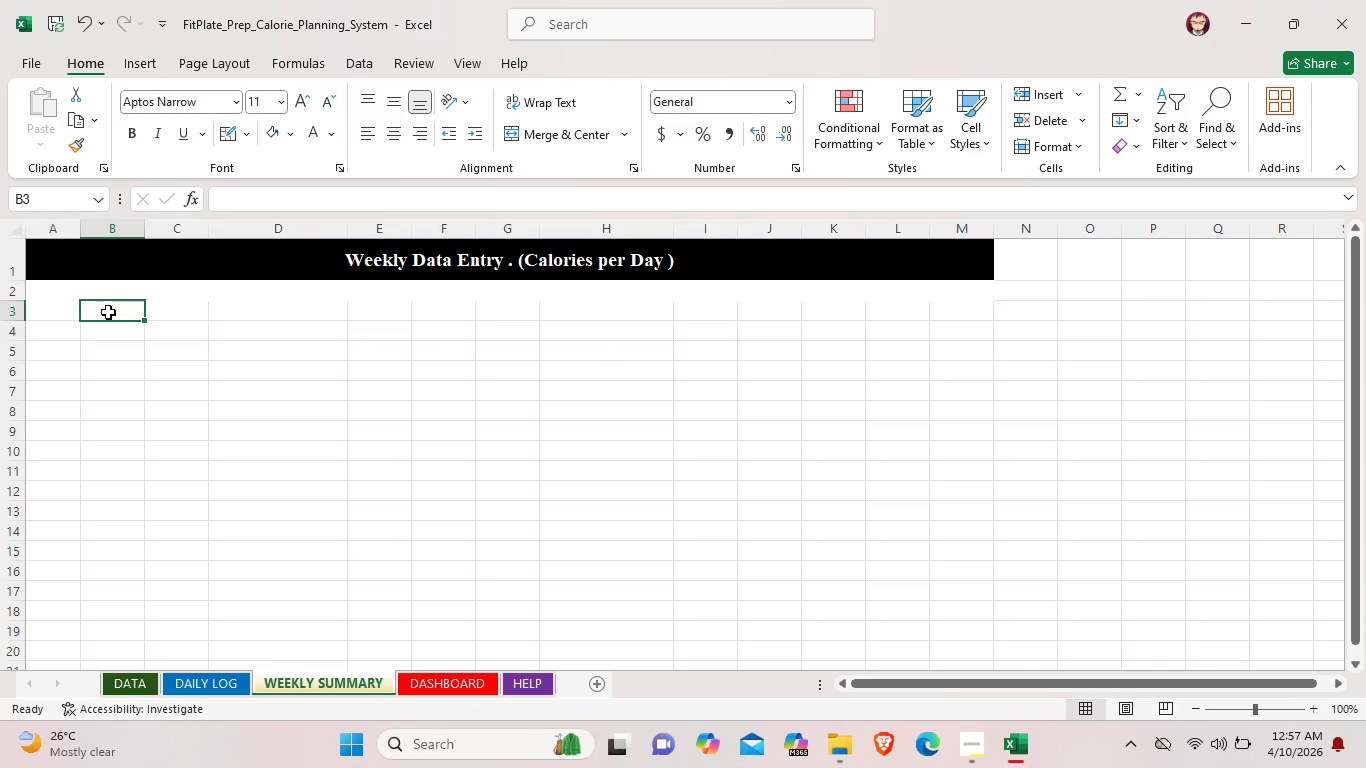 
left_click([108, 312])
 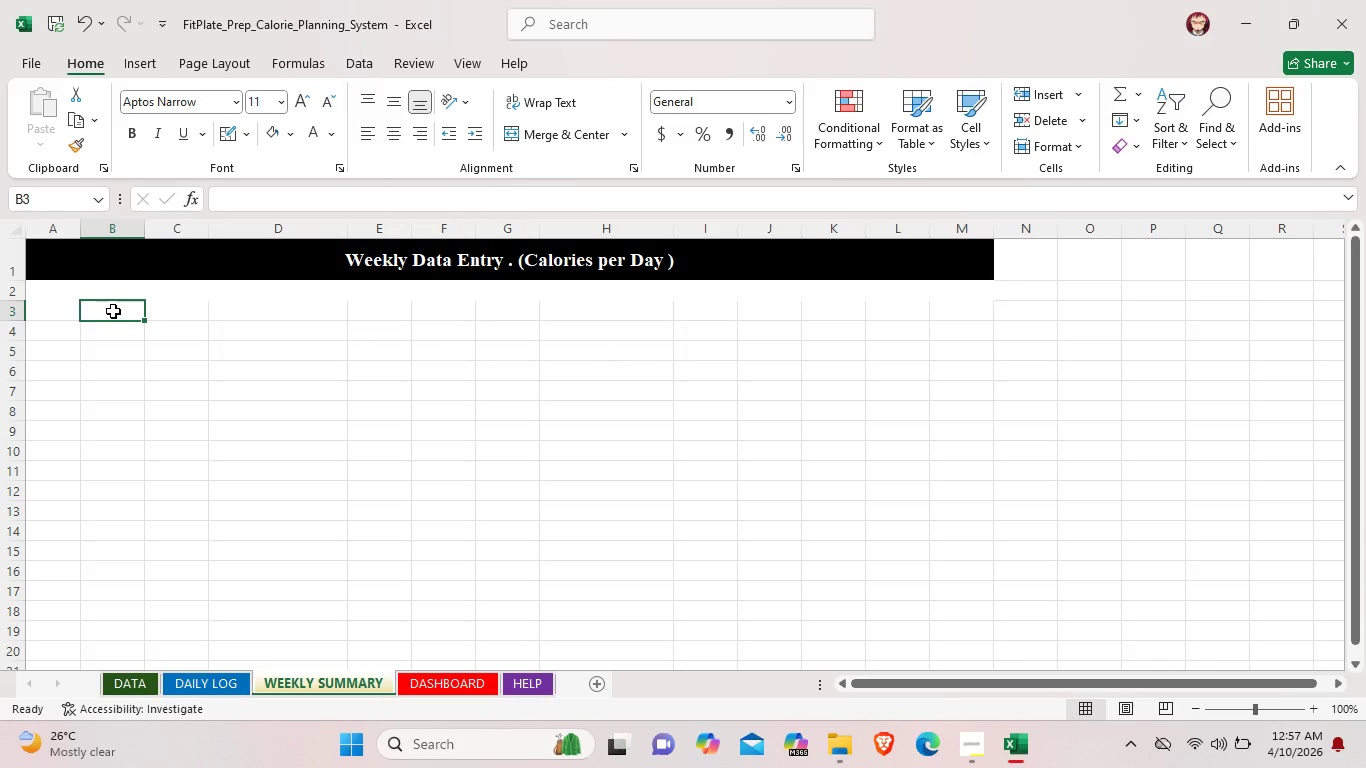 
double_click([113, 311])
 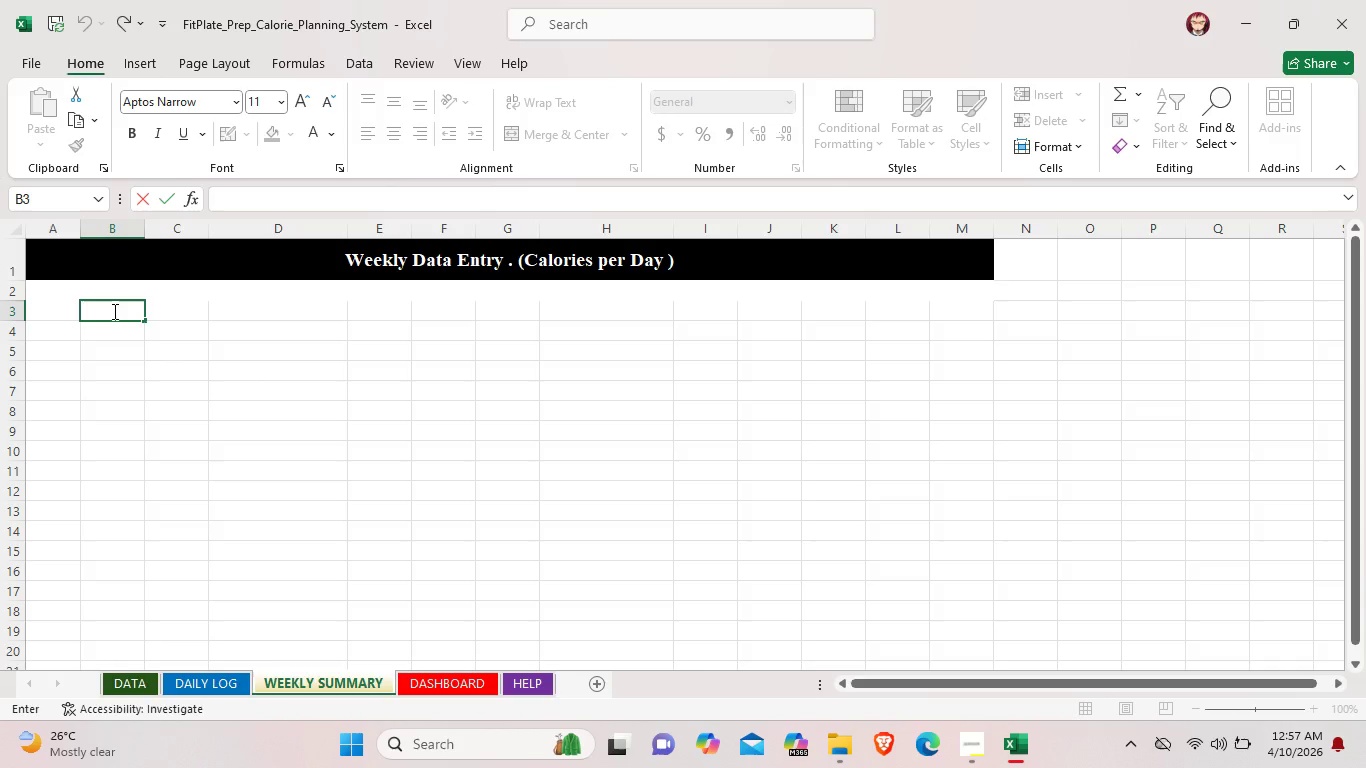 
left_click([113, 311])
 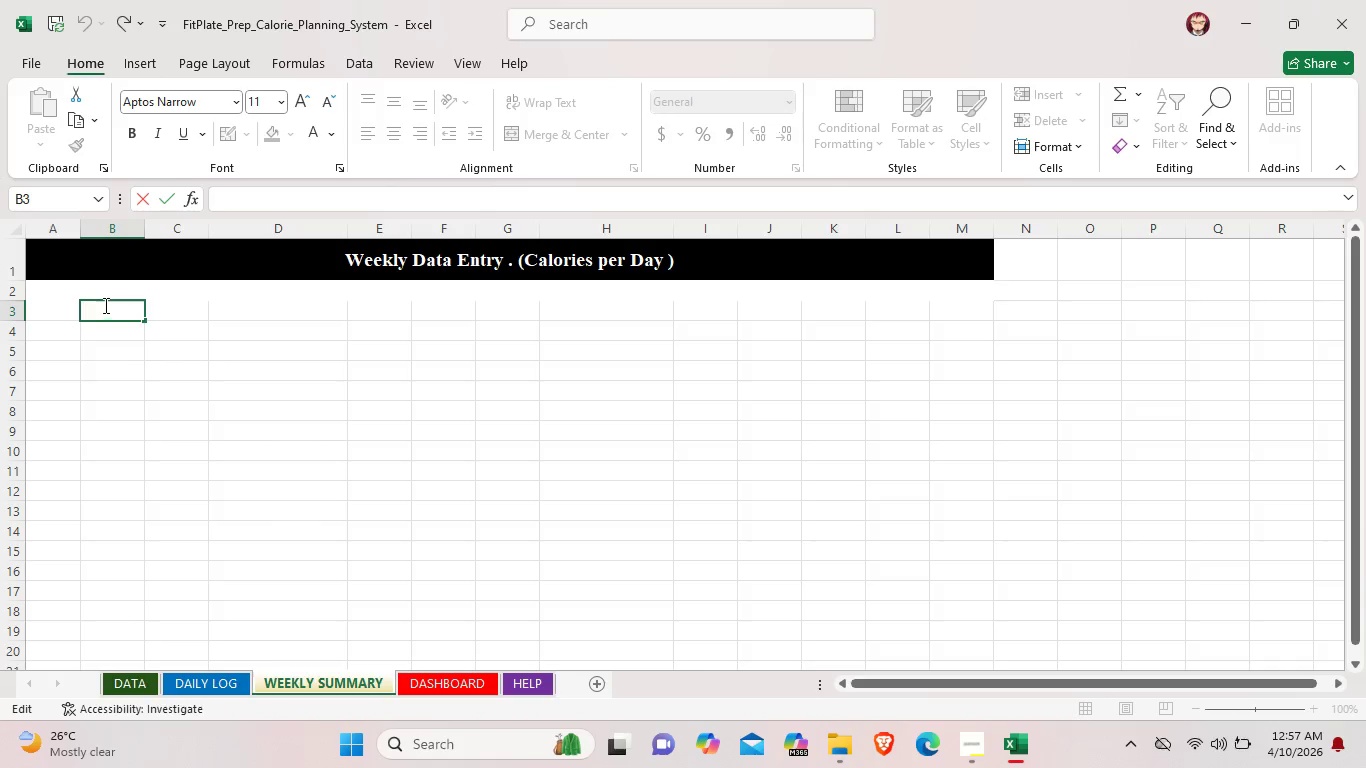 
left_click_drag(start_coordinate=[104, 305], to_coordinate=[236, 305])
 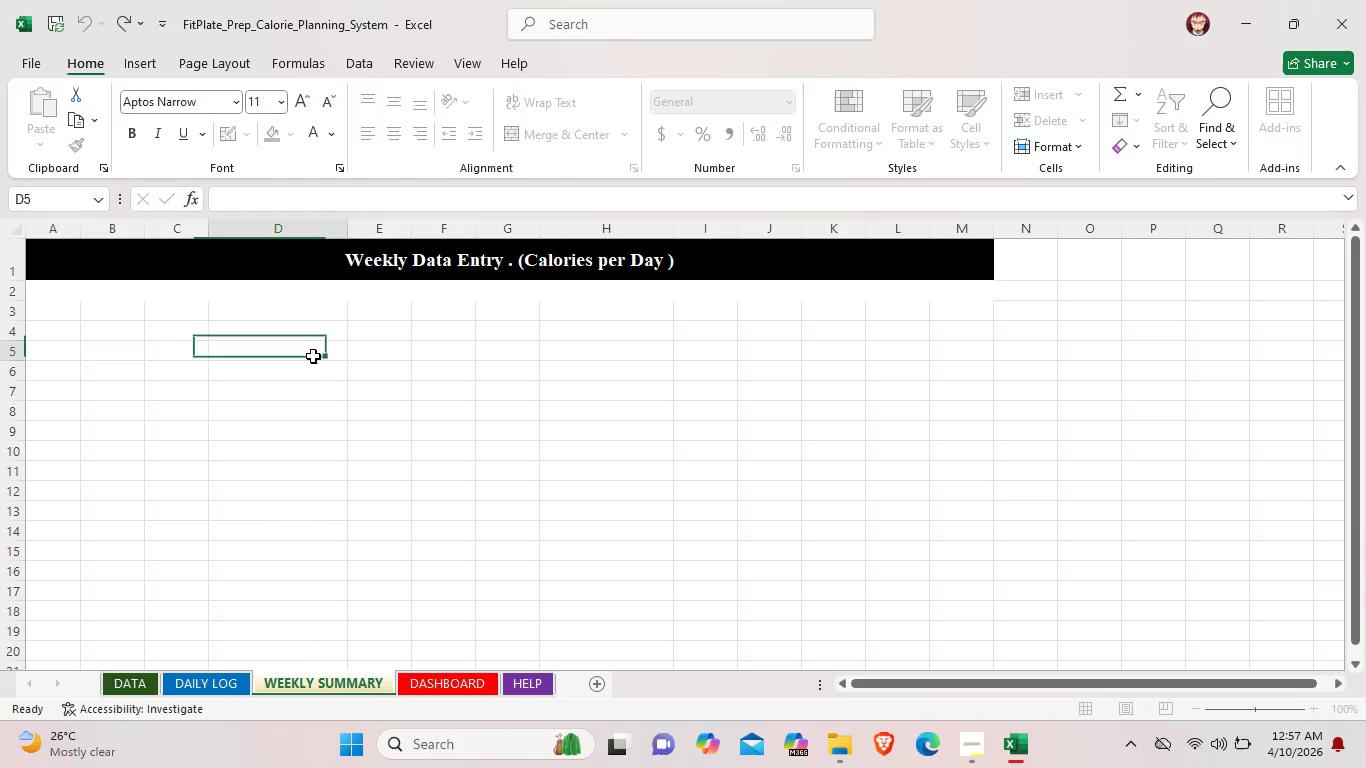 
left_click([313, 356])
 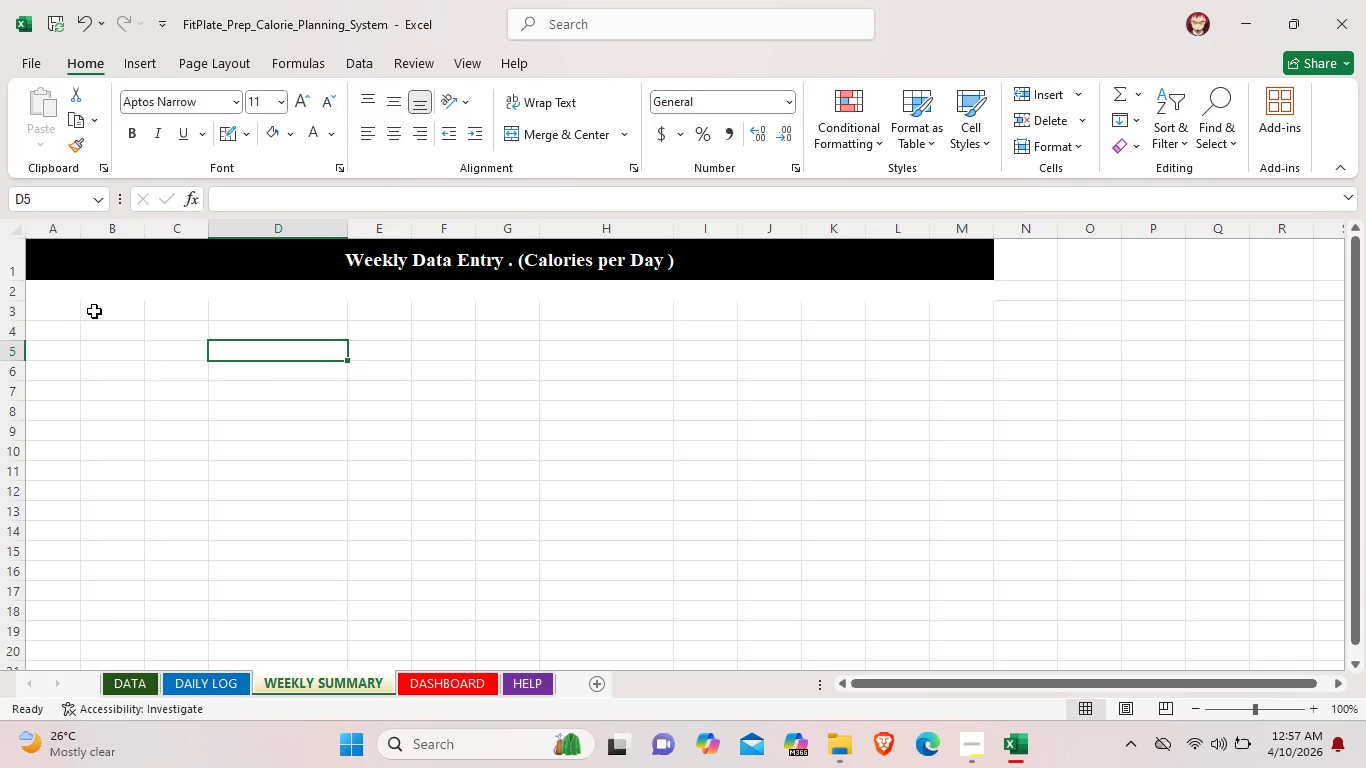 
left_click([94, 311])
 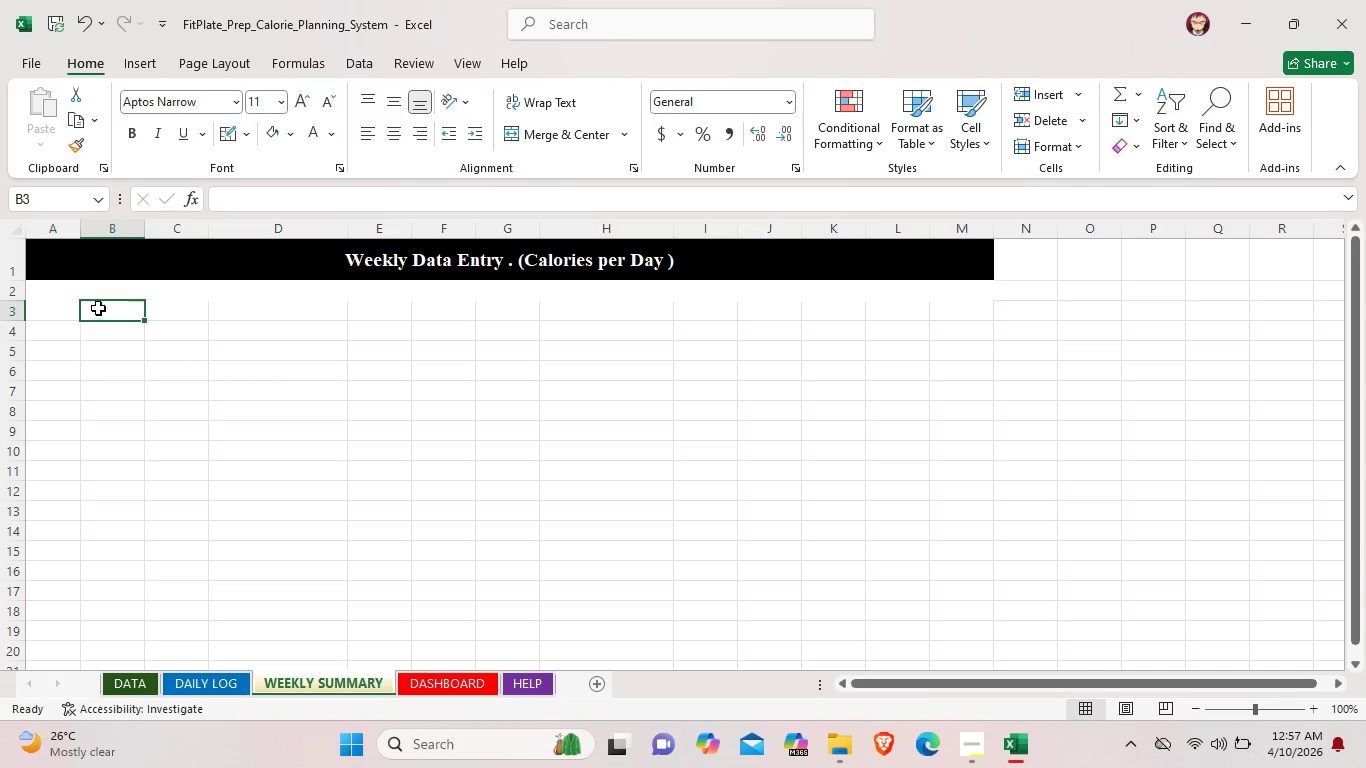 
left_click_drag(start_coordinate=[96, 310], to_coordinate=[1016, 305])
 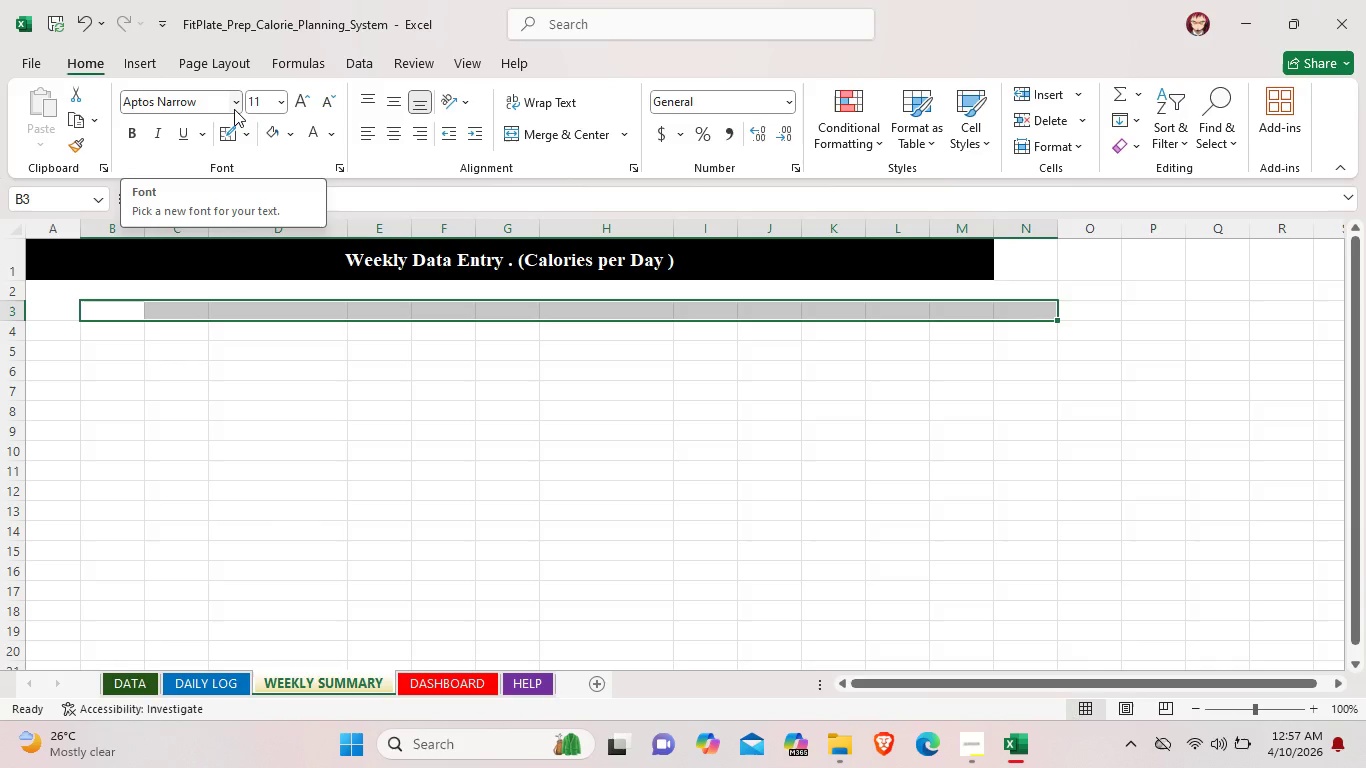 
wait(17.66)
 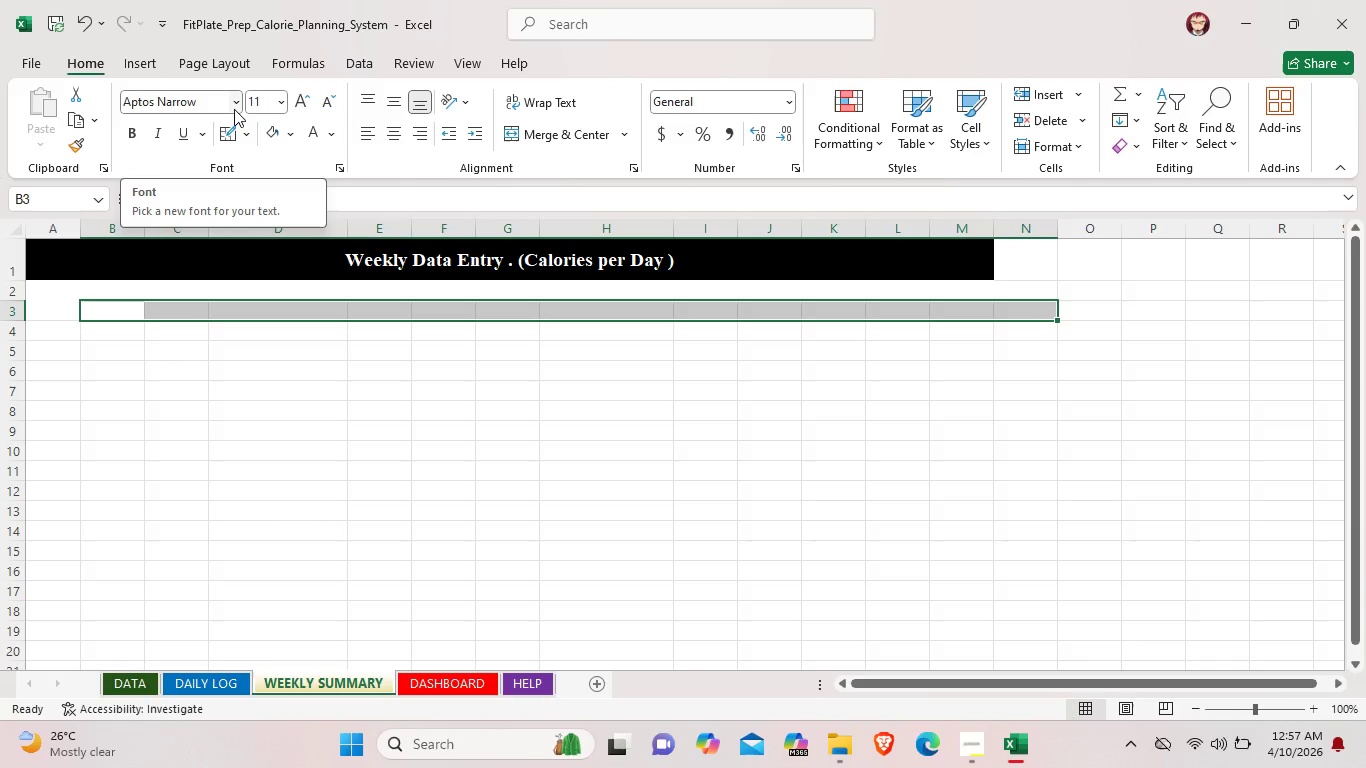 
left_click([290, 129])
 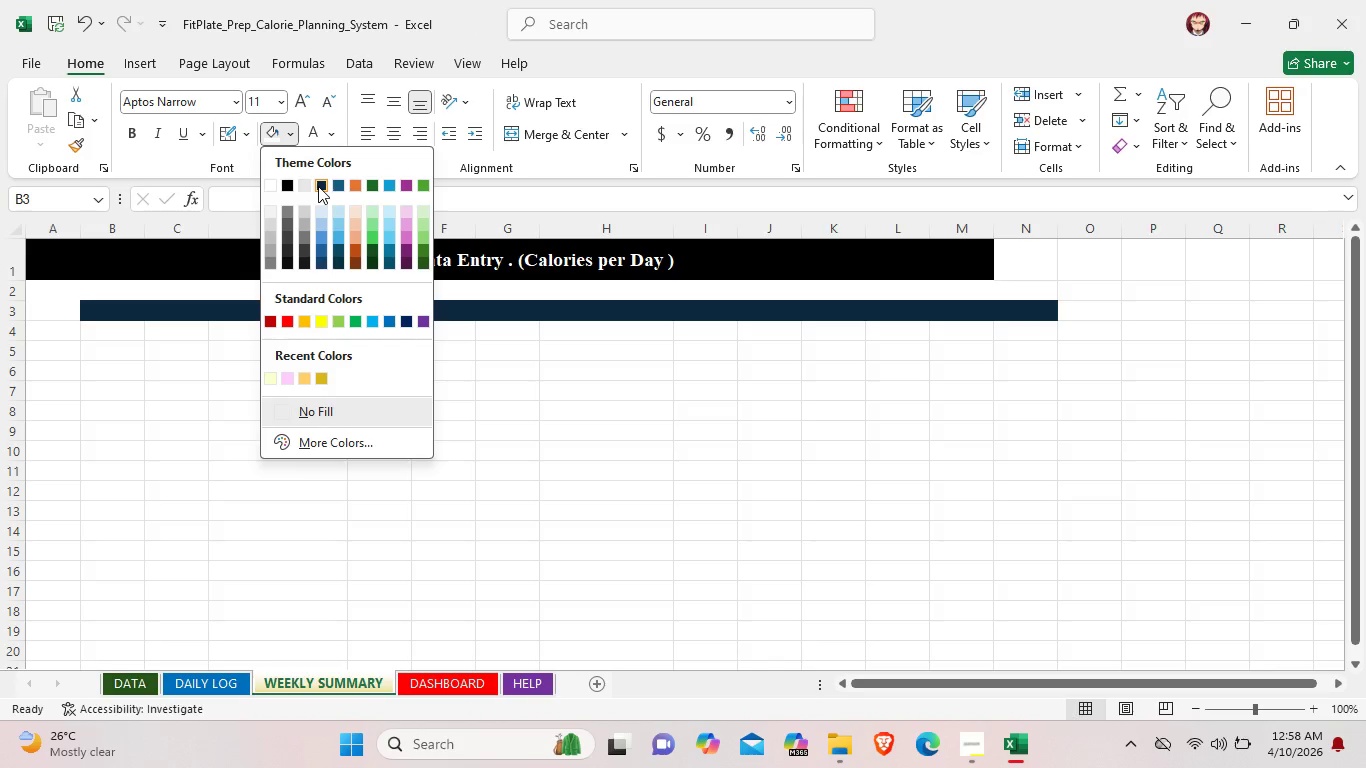 
left_click([318, 186])
 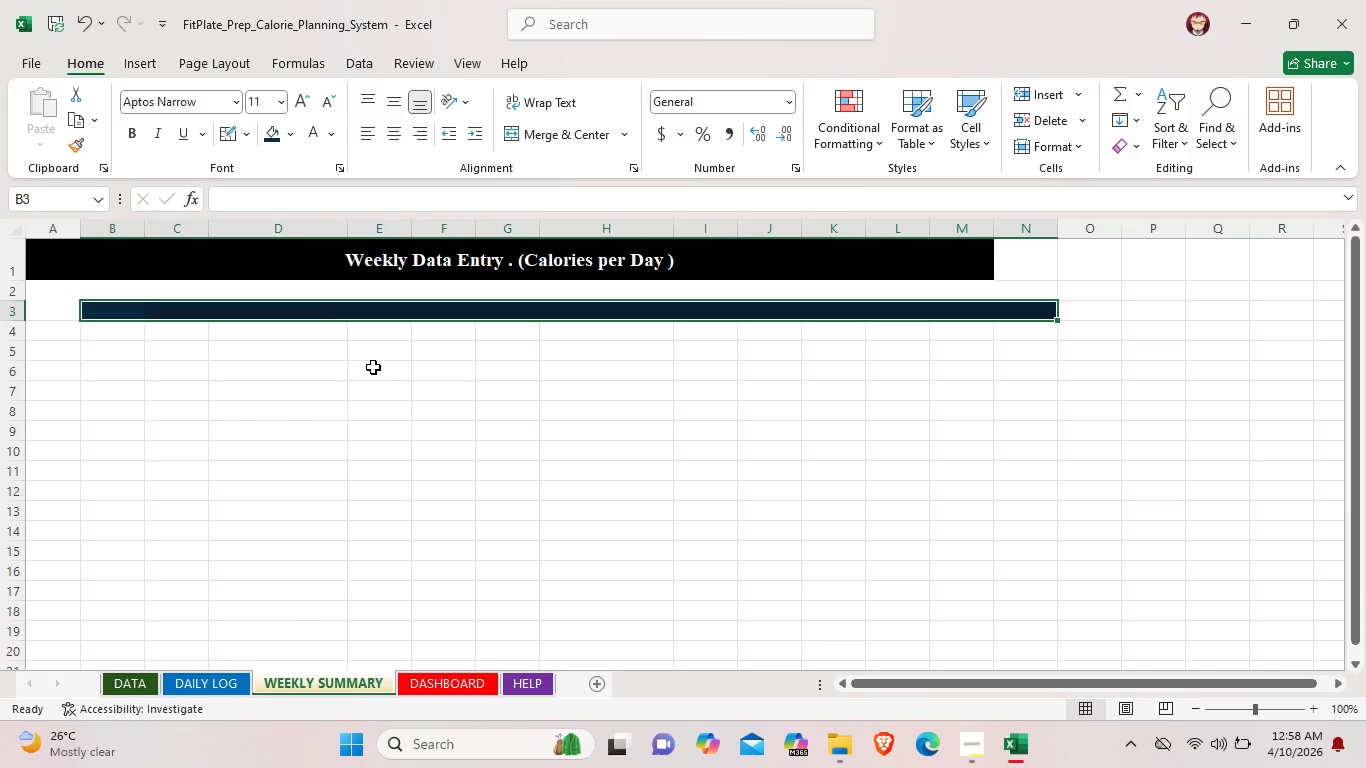 
double_click([129, 309])
 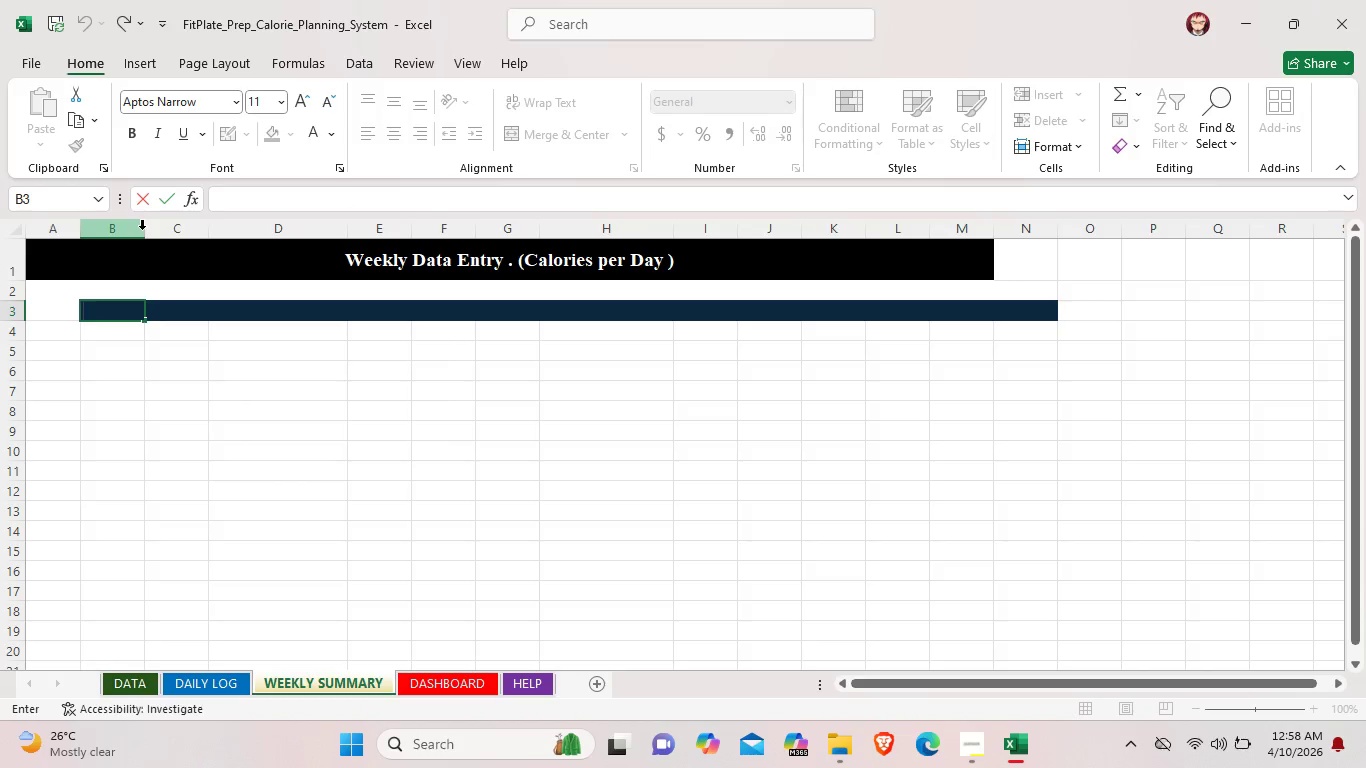 
left_click([145, 233])
 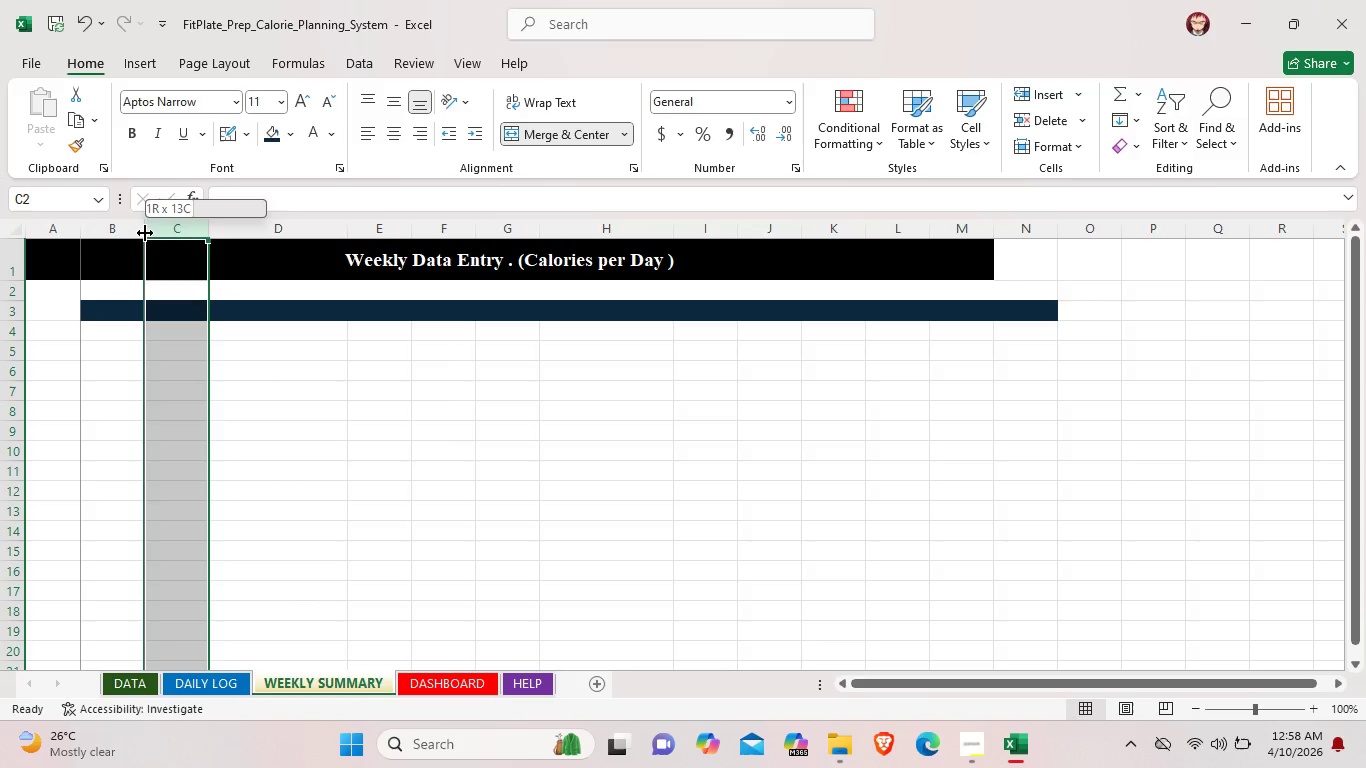 
left_click_drag(start_coordinate=[145, 233], to_coordinate=[161, 233])
 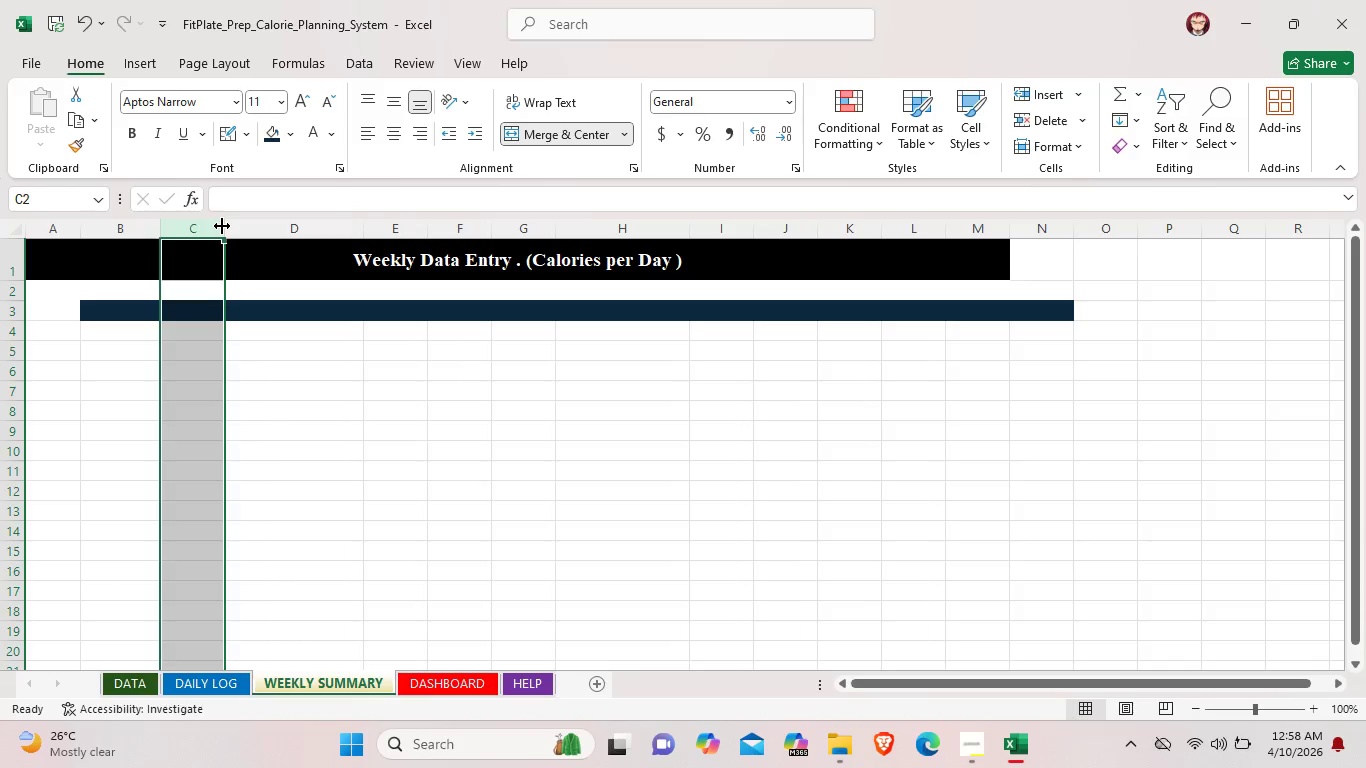 
left_click_drag(start_coordinate=[222, 226], to_coordinate=[255, 228])
 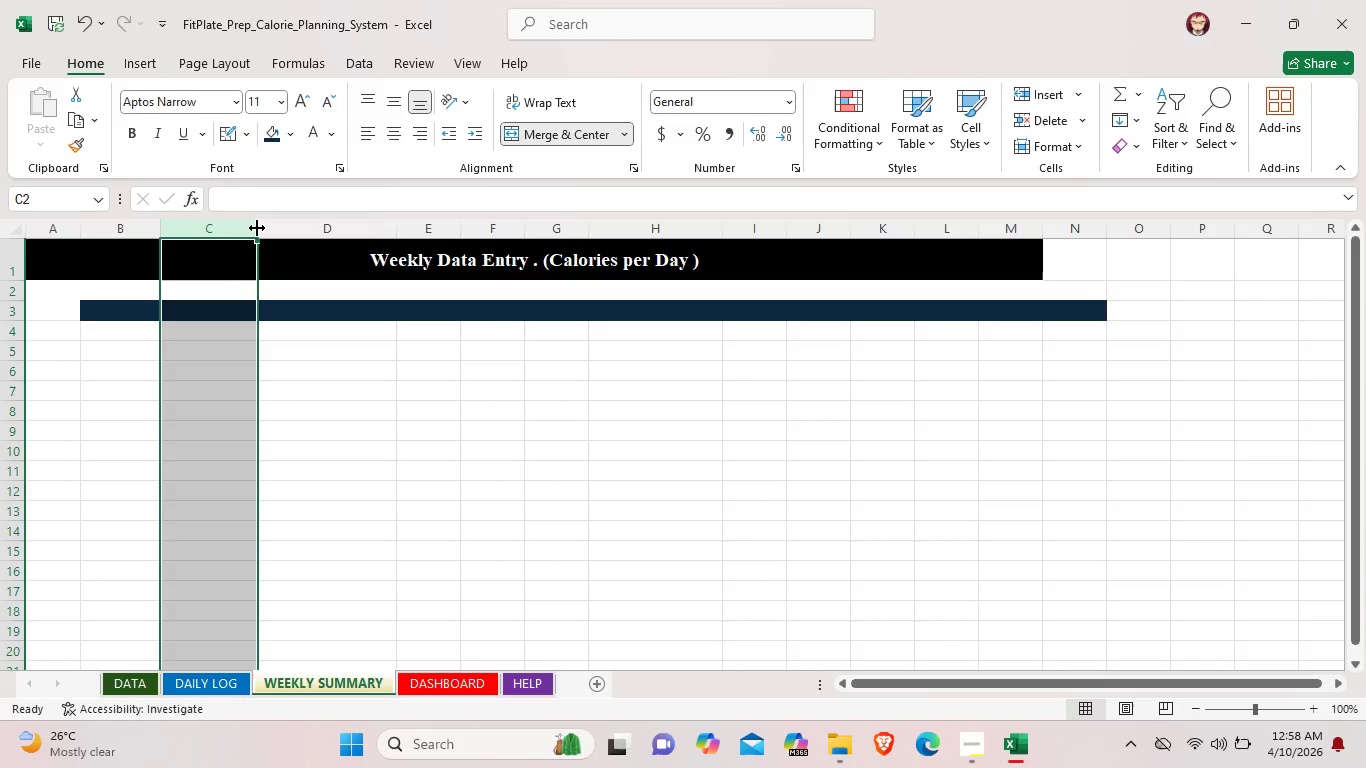 
left_click_drag(start_coordinate=[257, 228], to_coordinate=[266, 228])
 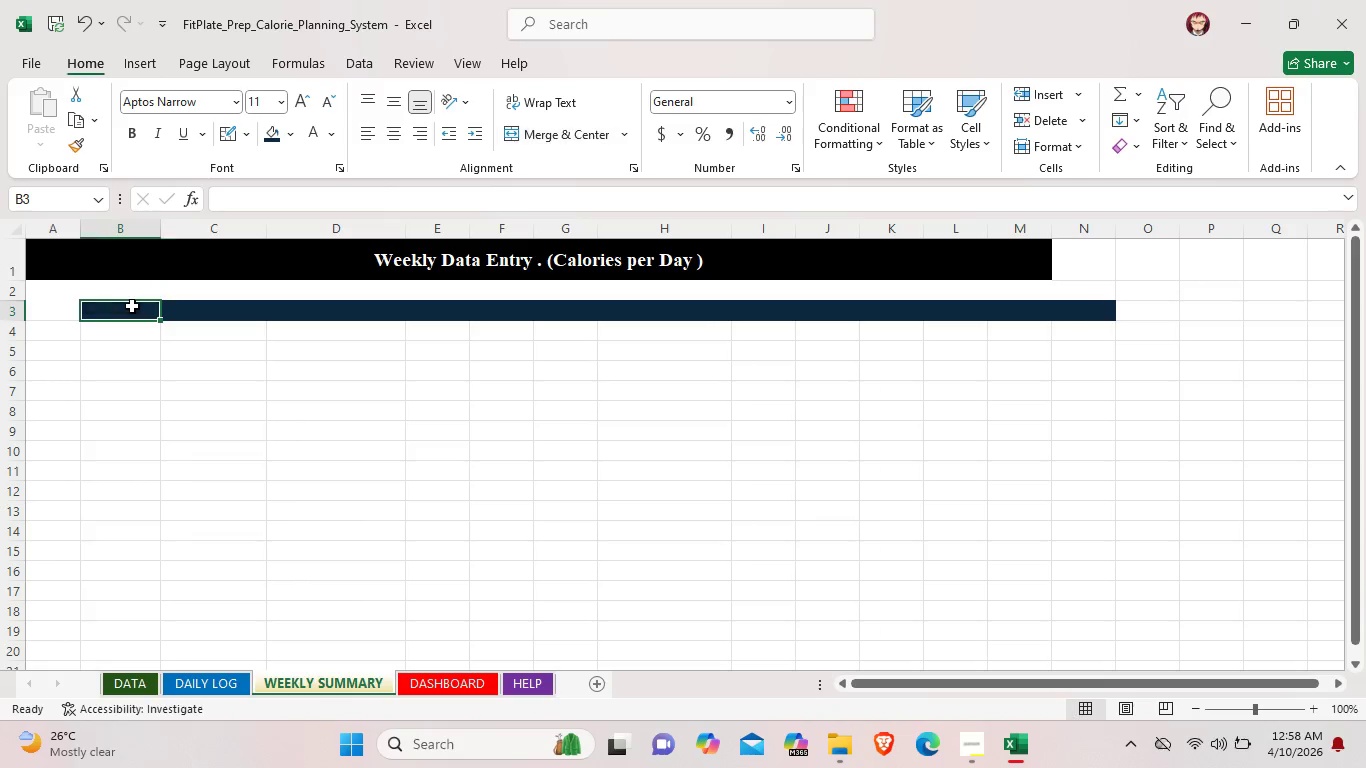 
double_click([132, 306])
 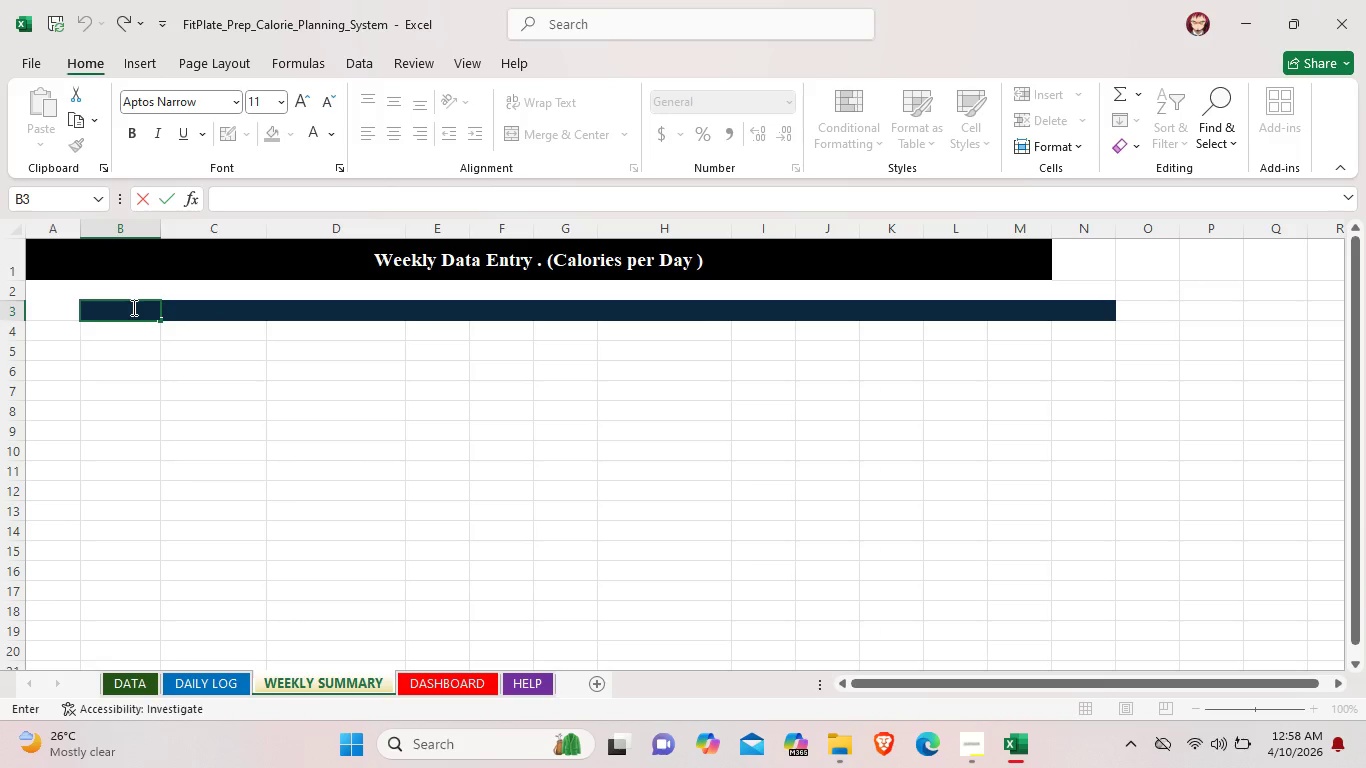 
wait(5.11)
 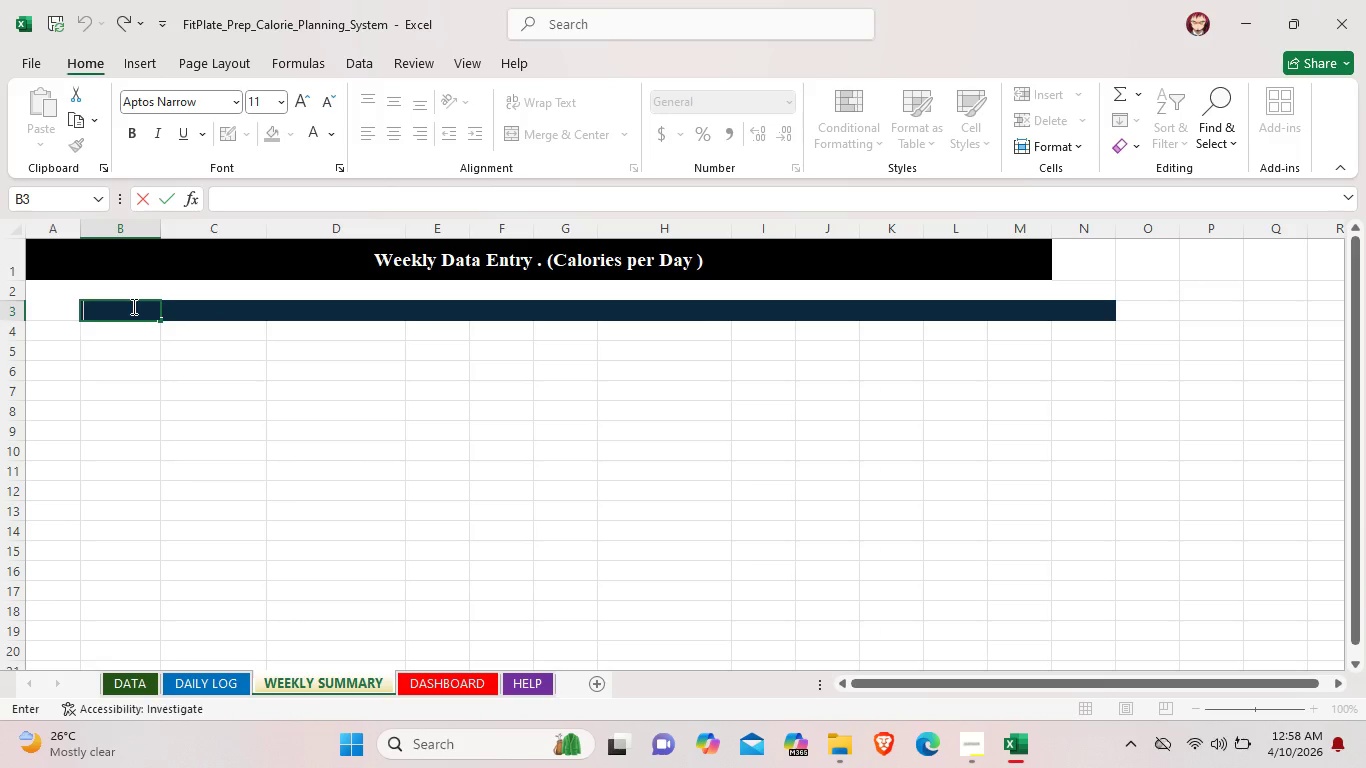 
type(da)
key(Backspace)
key(Backspace)
type(Day )
 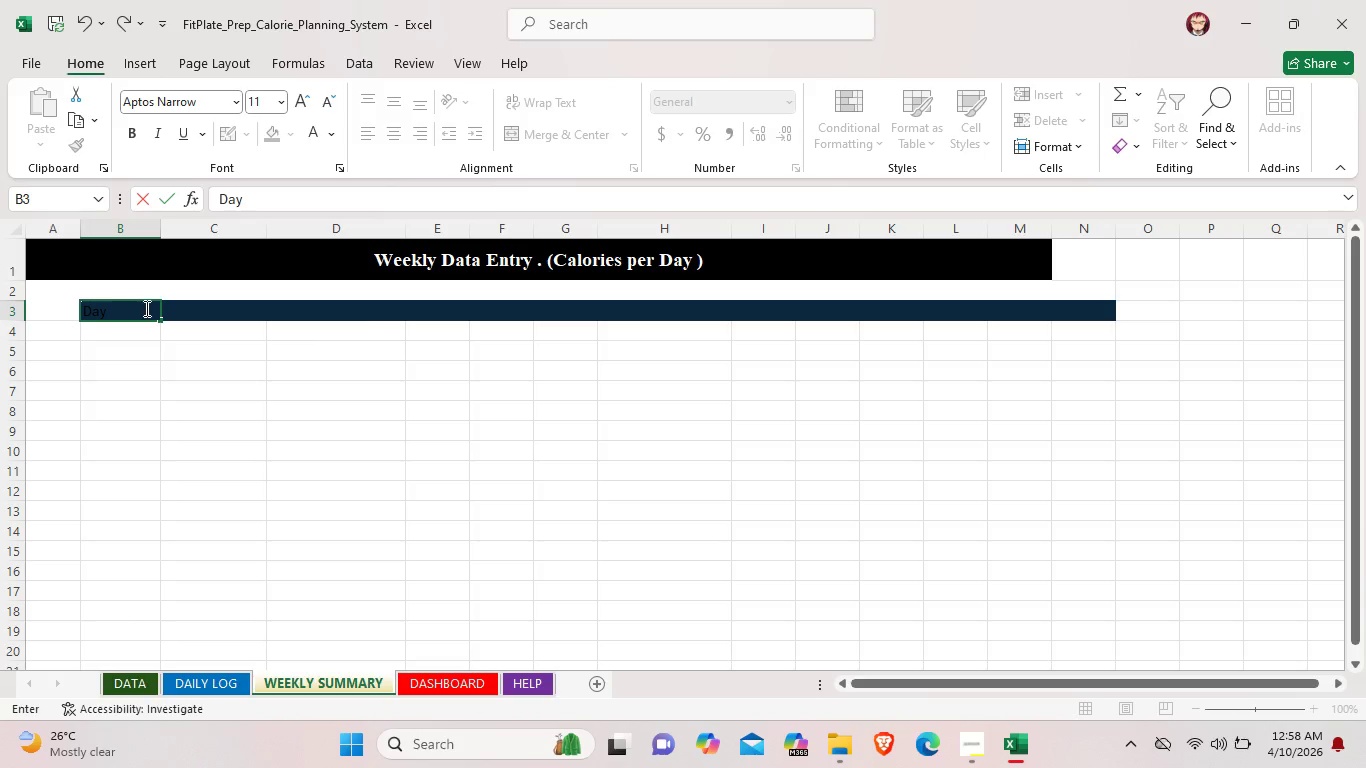 
left_click_drag(start_coordinate=[145, 308], to_coordinate=[76, 307])
 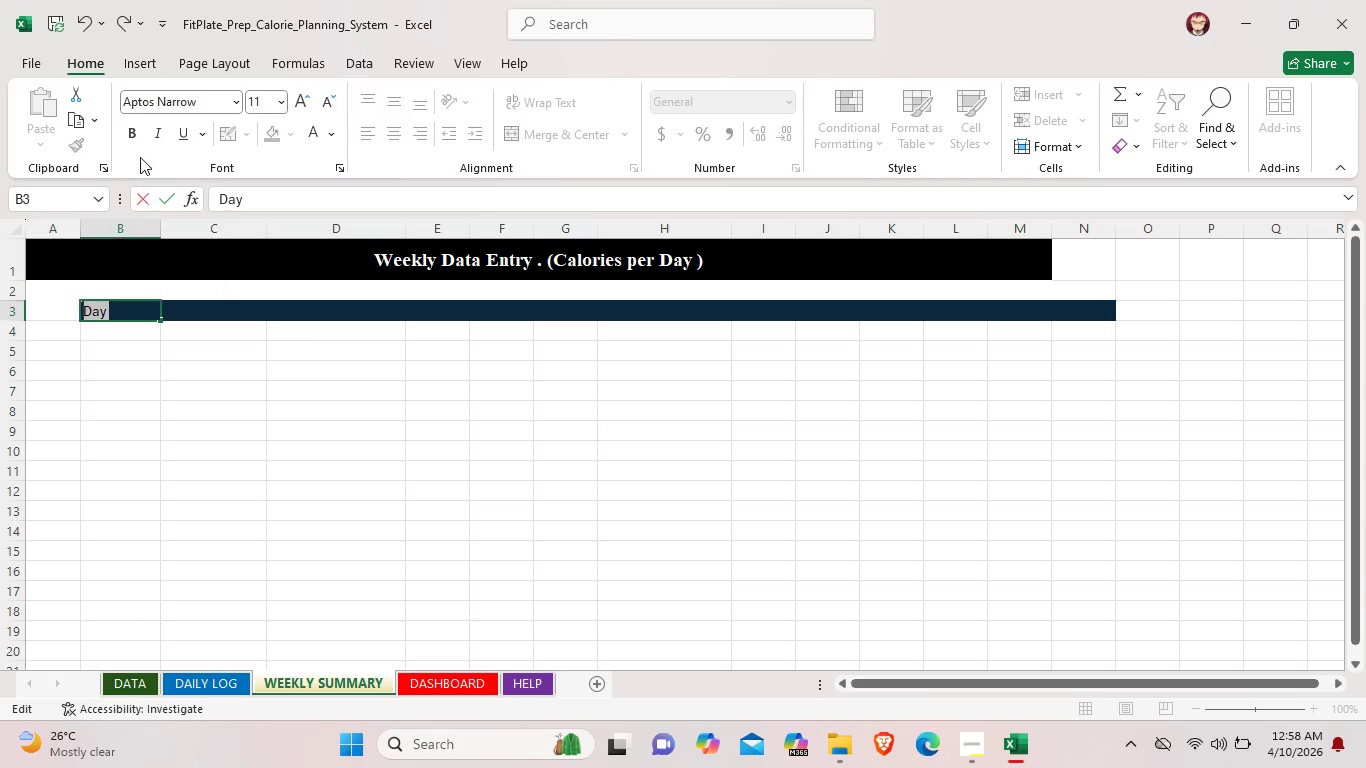 
mouse_move([162, 122])
 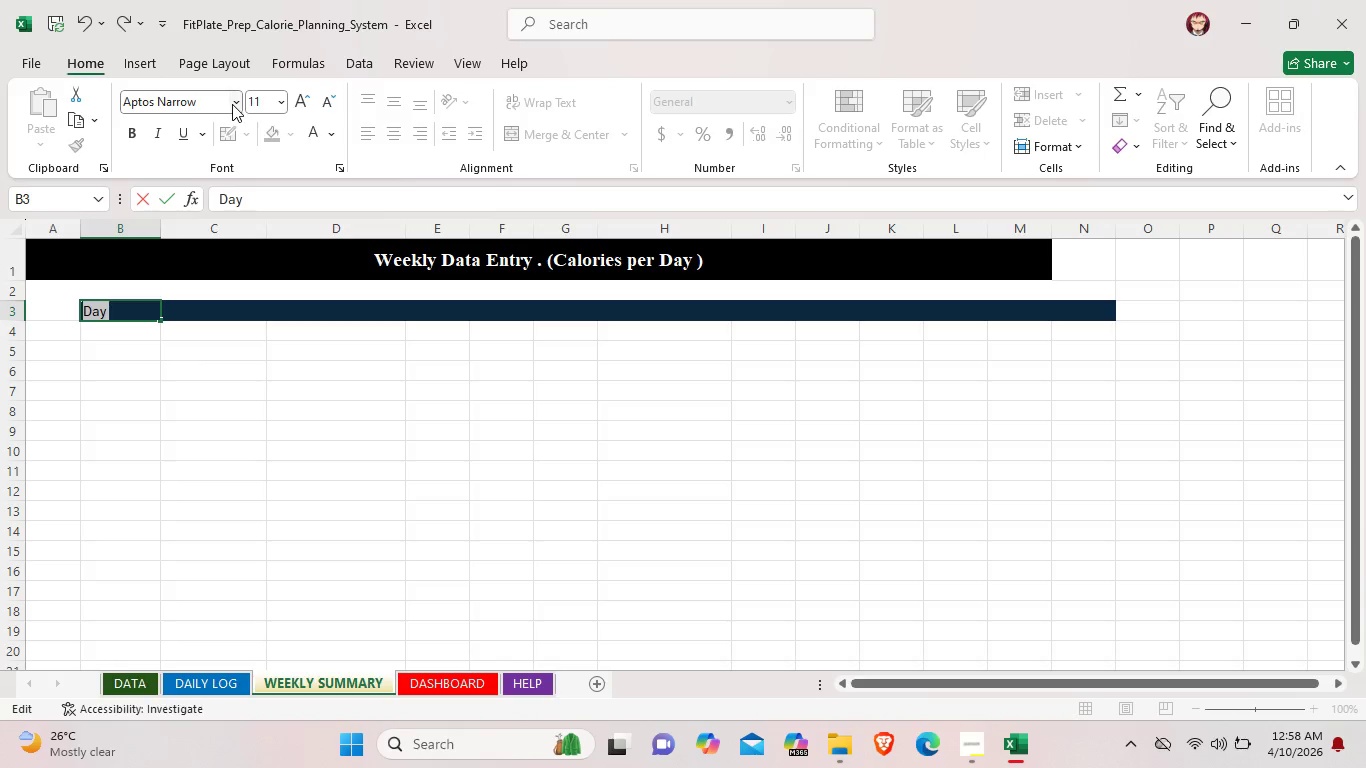 
left_click([232, 104])
 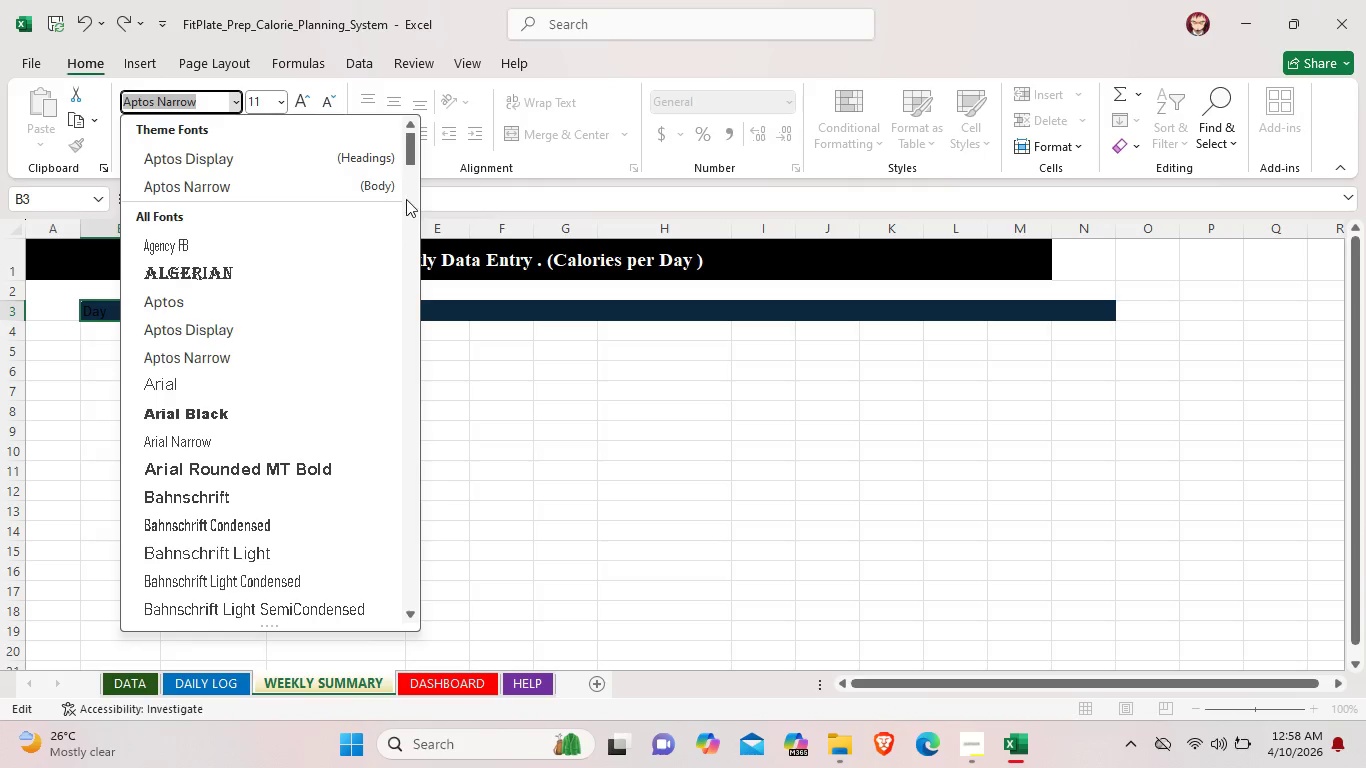 
left_click_drag(start_coordinate=[412, 143], to_coordinate=[440, 556])
 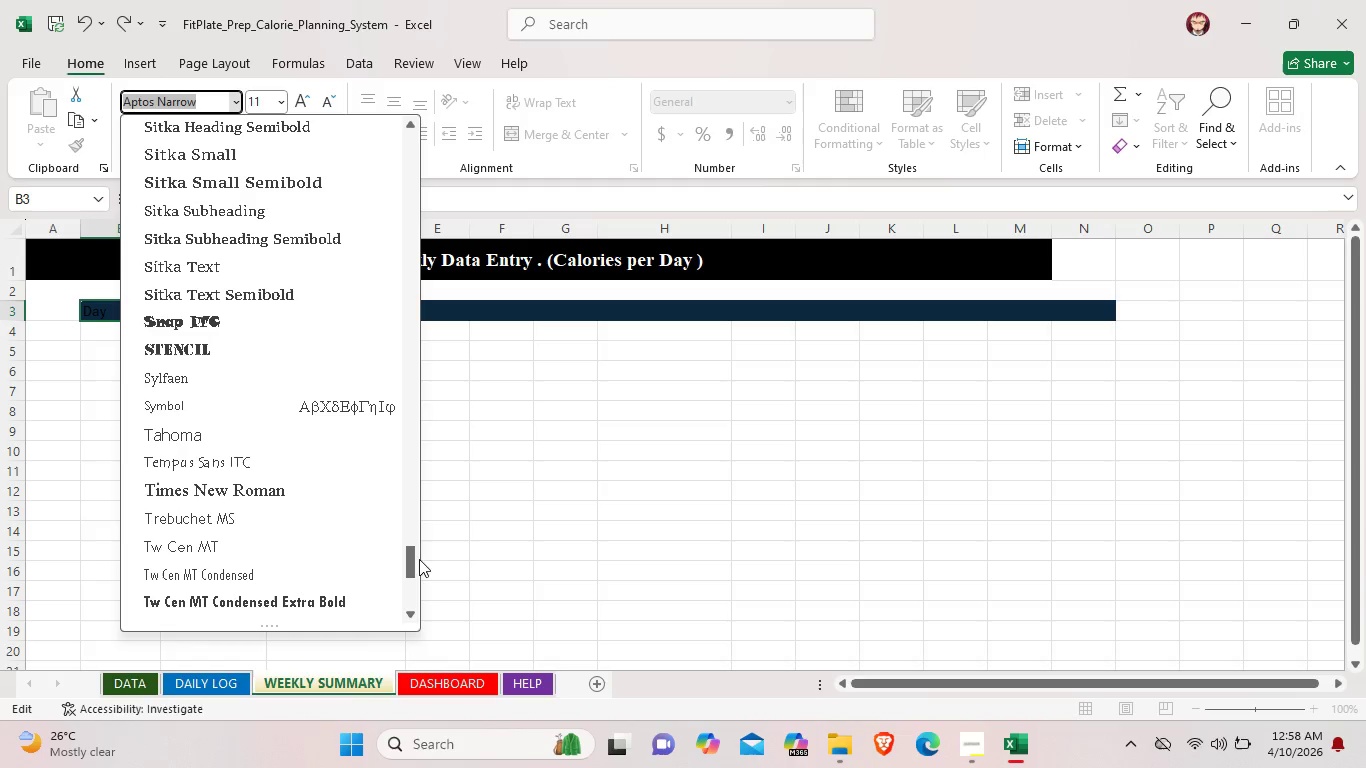 
left_click_drag(start_coordinate=[417, 559], to_coordinate=[391, 554])
 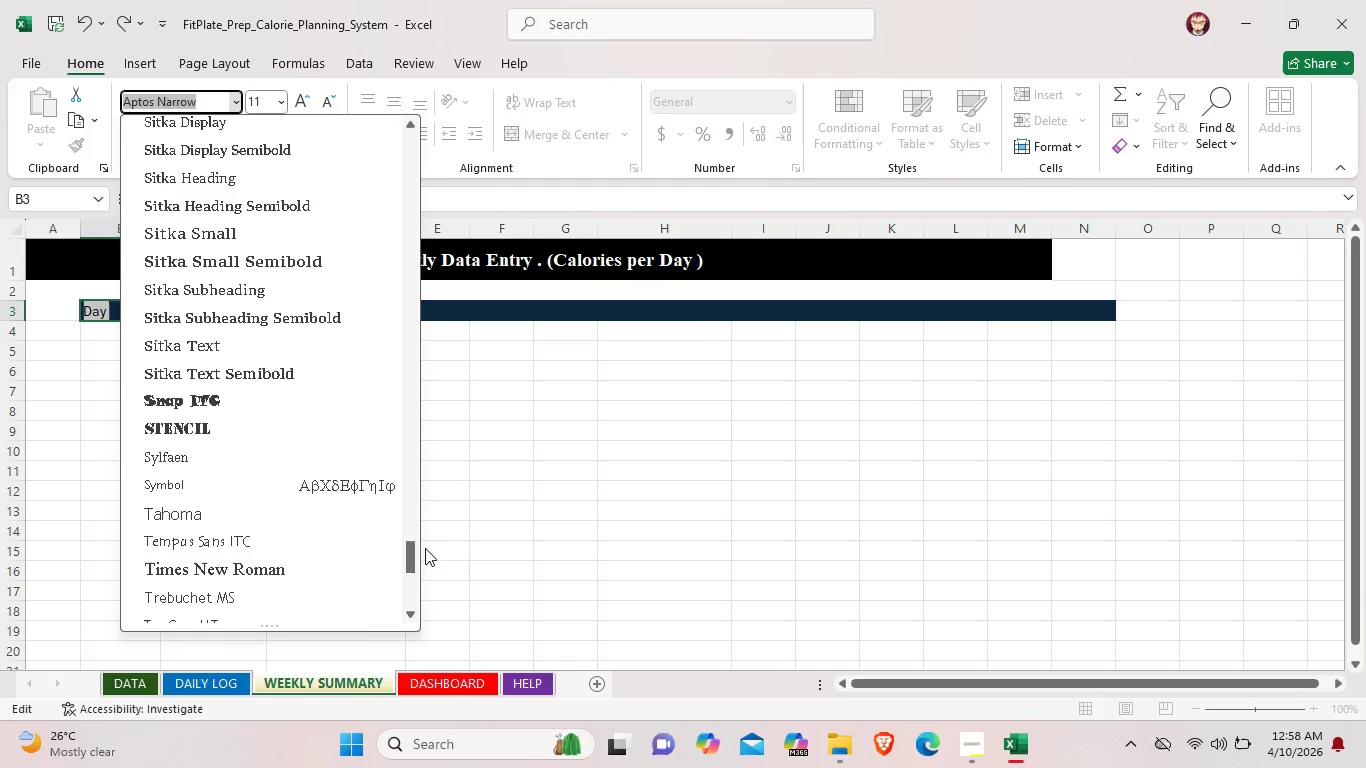 
left_click_drag(start_coordinate=[414, 552], to_coordinate=[416, 572])
 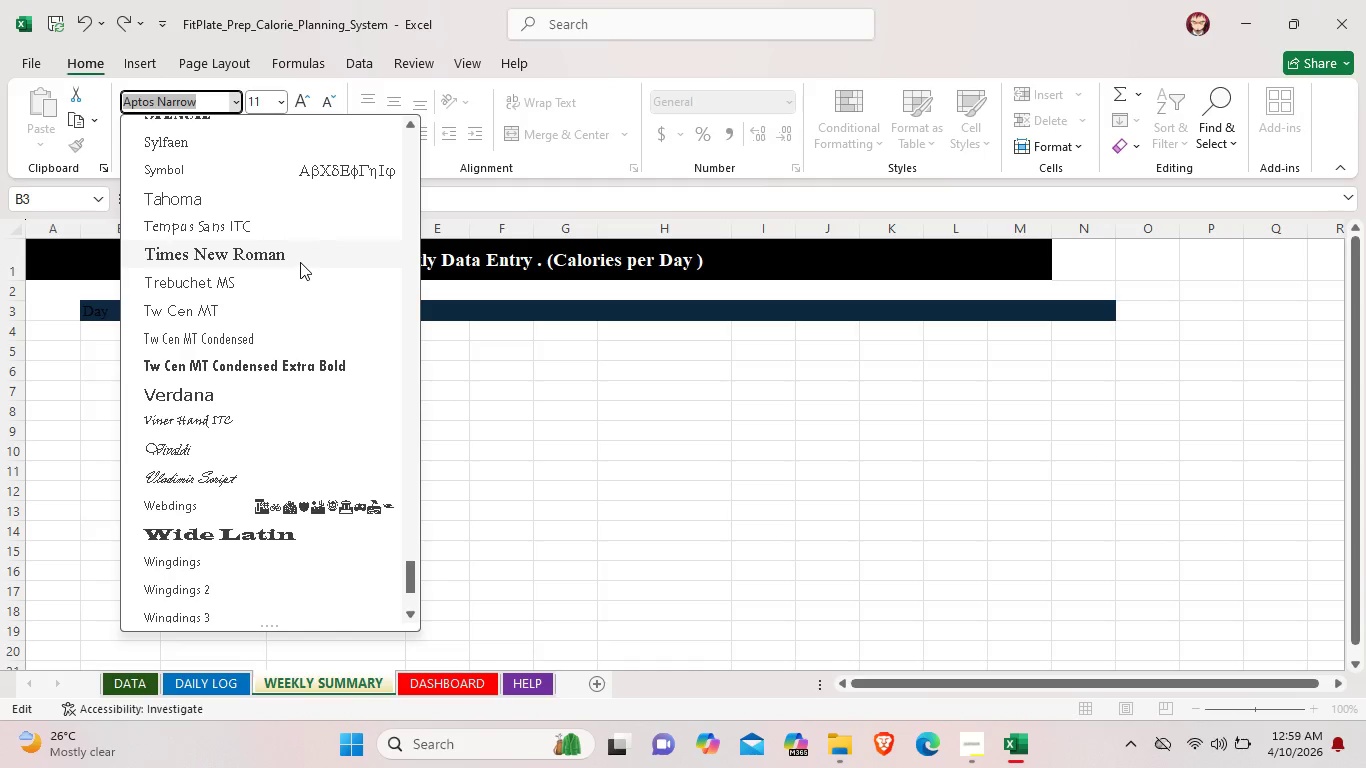 
left_click([300, 262])
 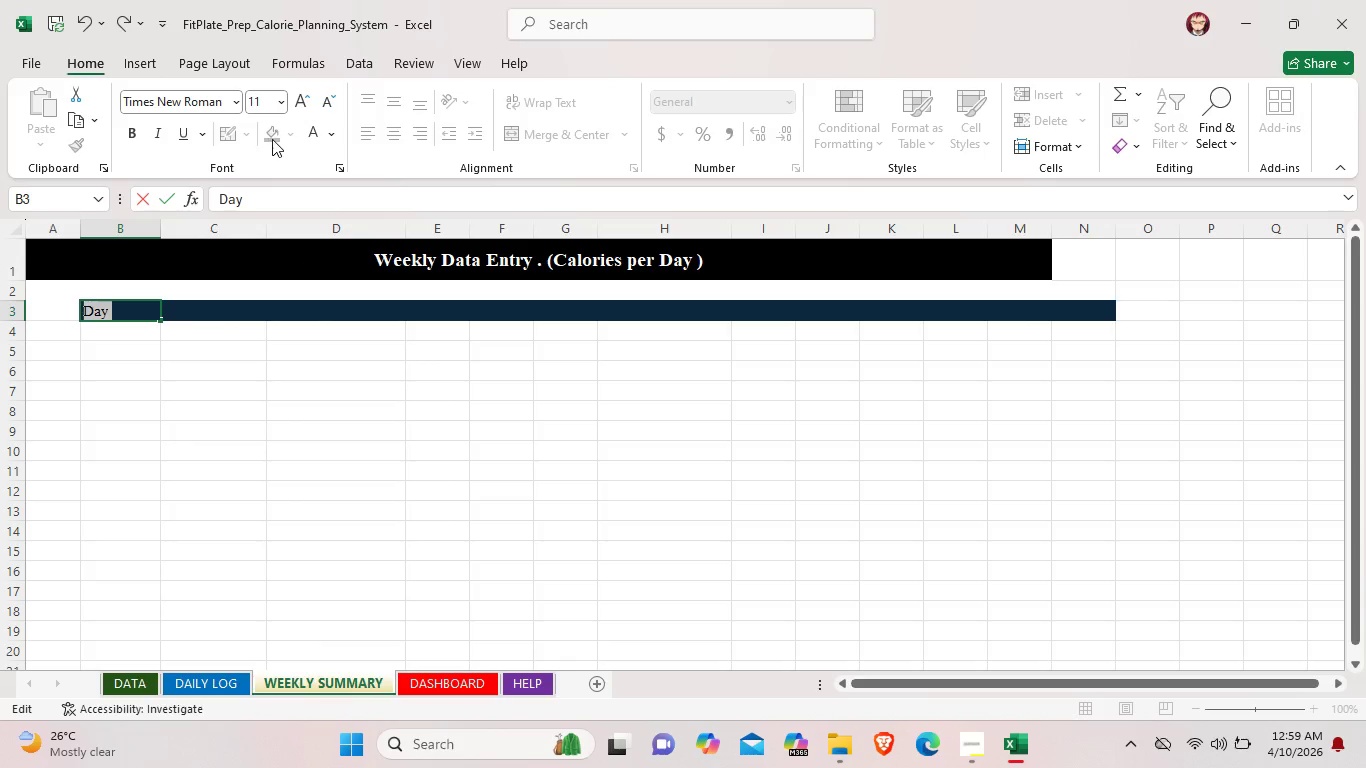 
left_click([307, 134])
 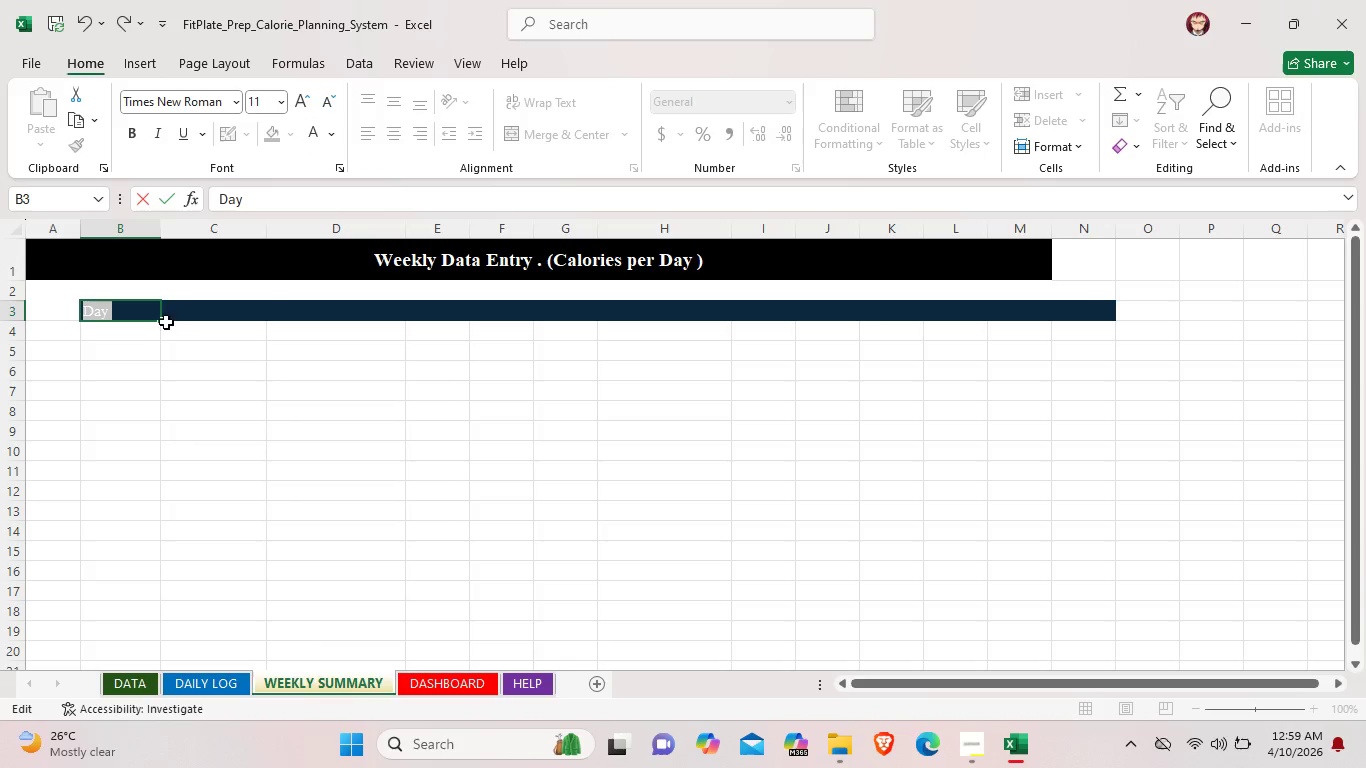 
left_click([178, 337])
 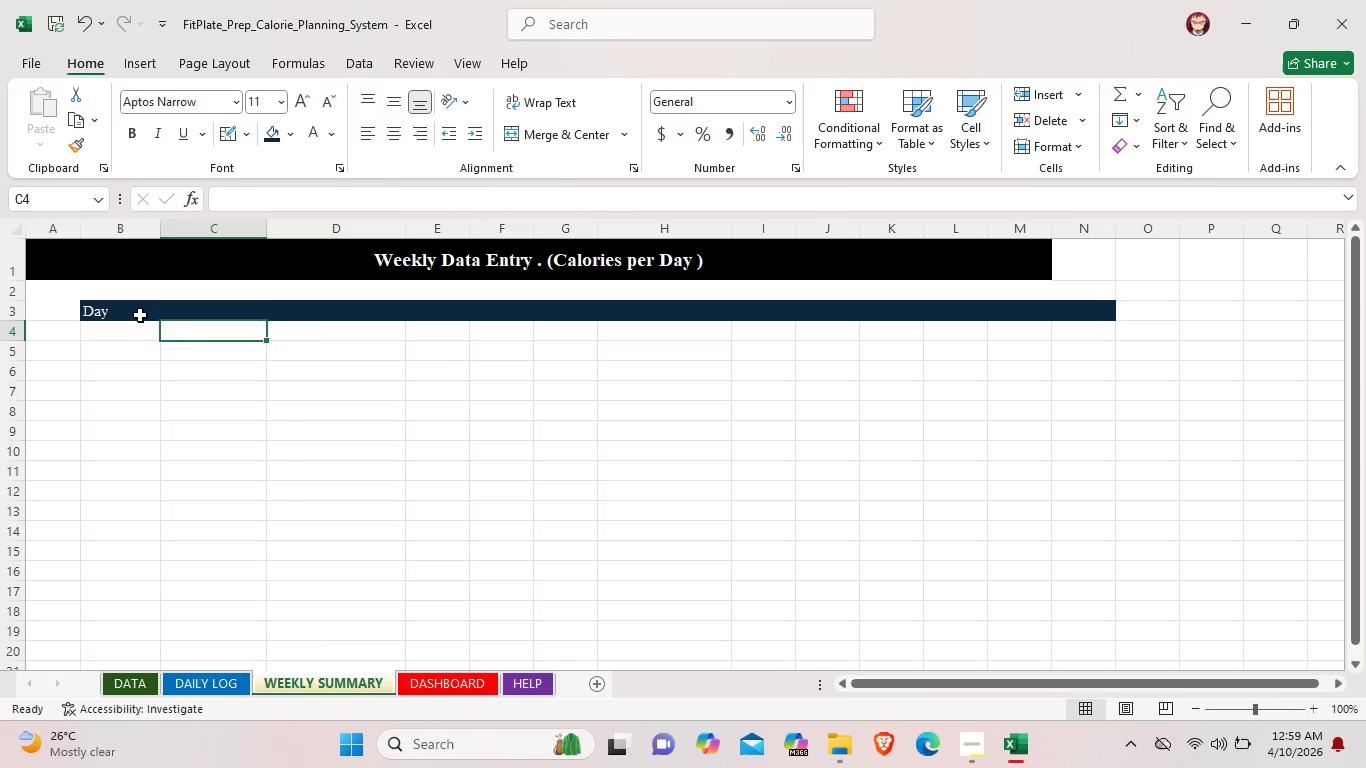 
left_click([139, 315])
 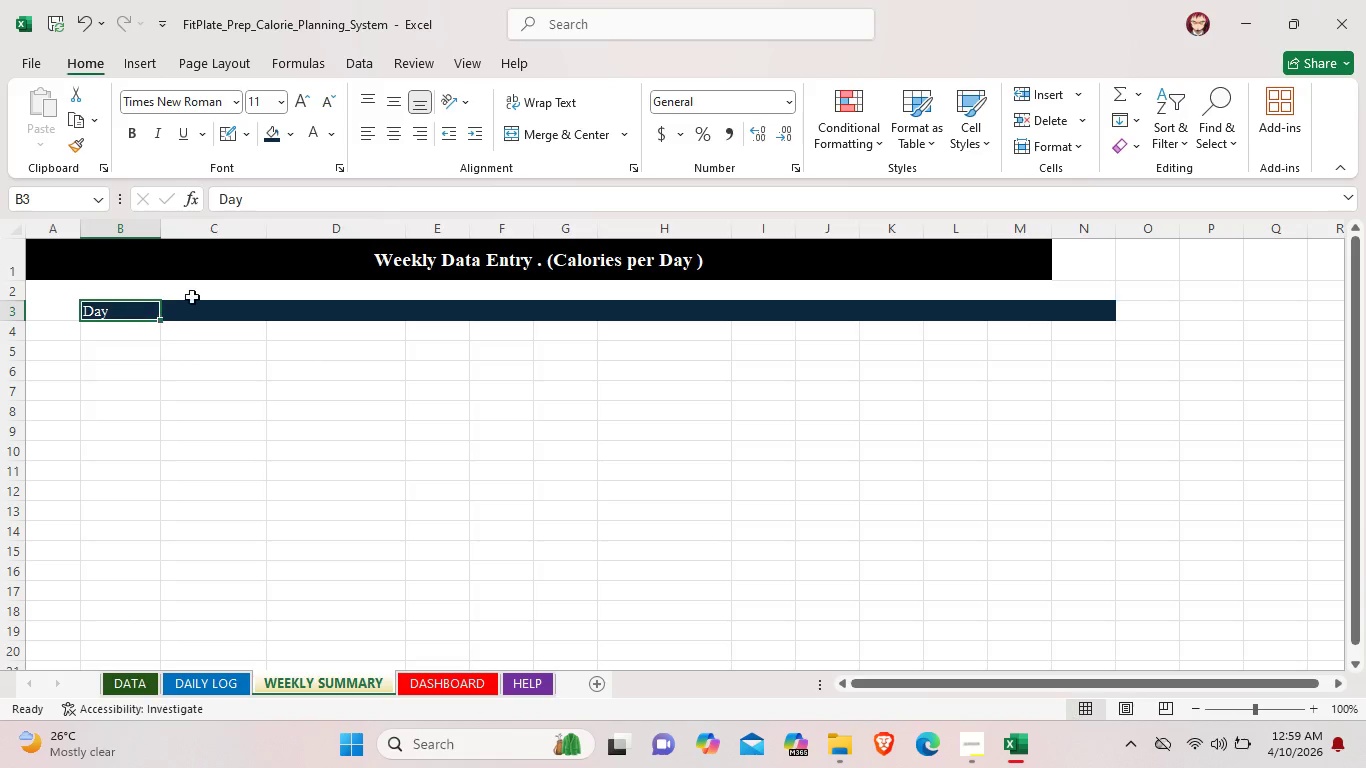 
left_click([137, 130])
 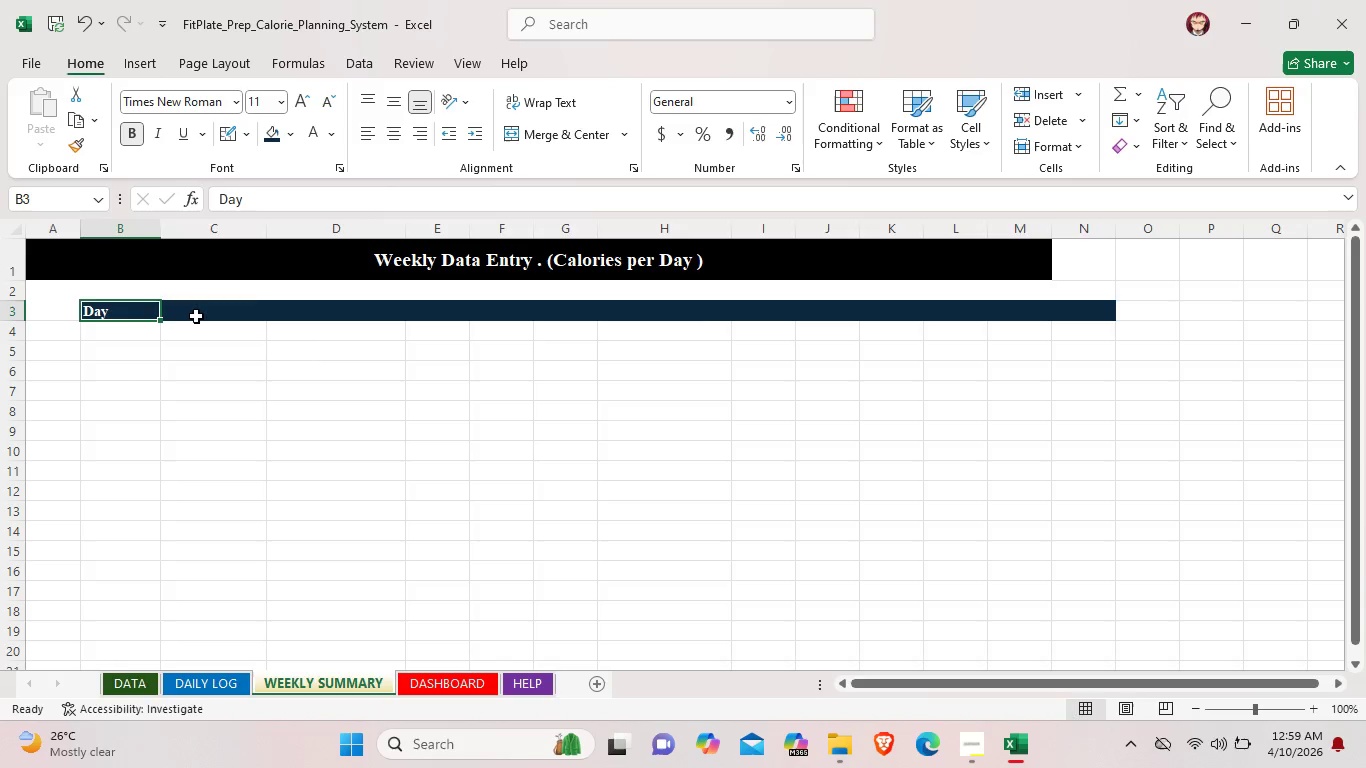 
left_click([199, 316])
 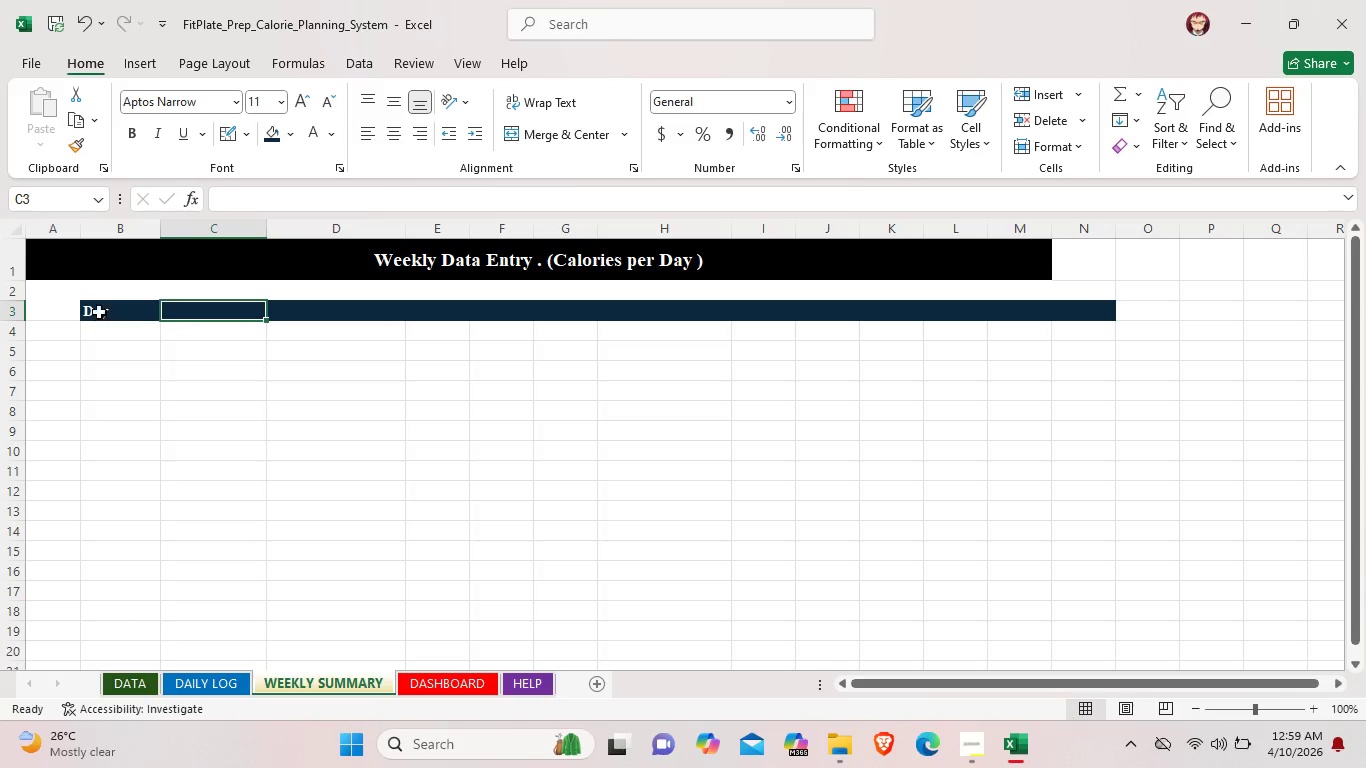 
left_click_drag(start_coordinate=[157, 224], to_coordinate=[202, 229])
 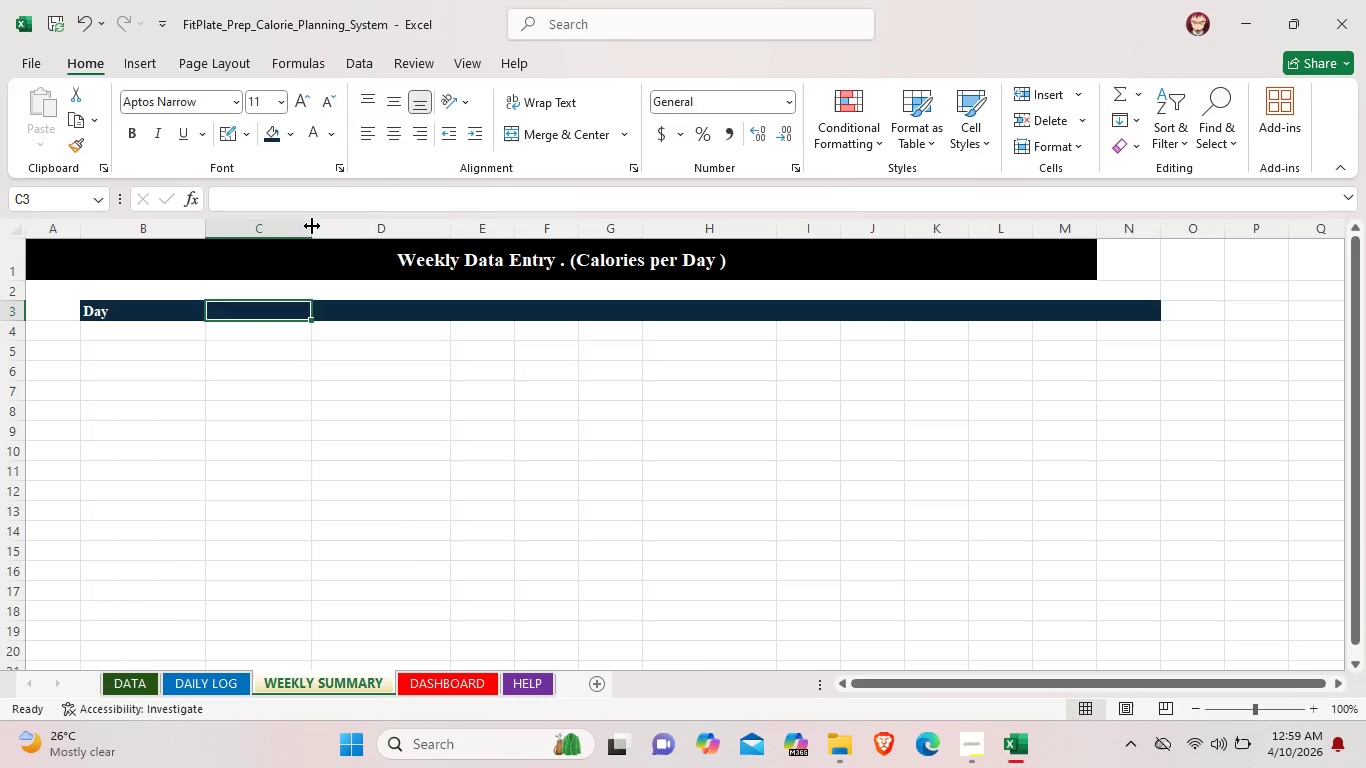 
left_click_drag(start_coordinate=[312, 226], to_coordinate=[352, 221])
 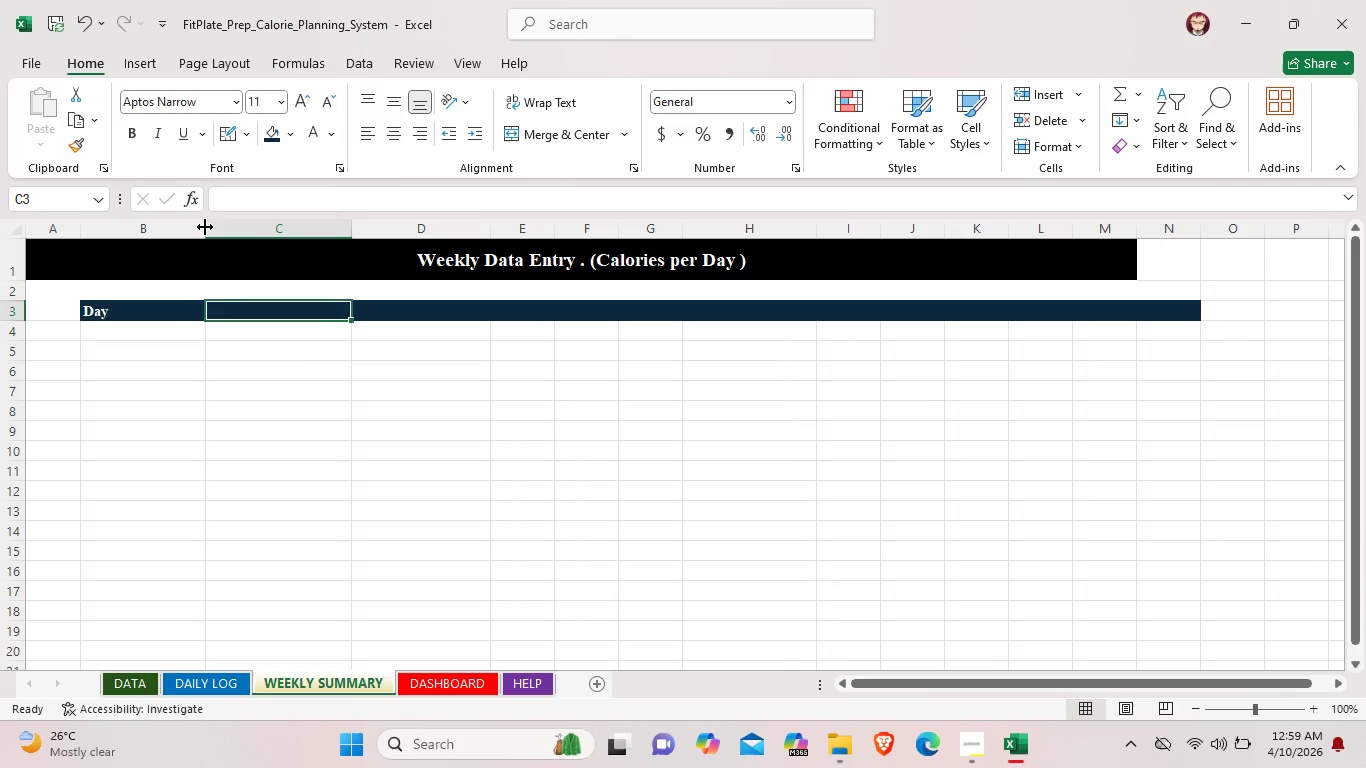 
left_click_drag(start_coordinate=[205, 227], to_coordinate=[224, 227])
 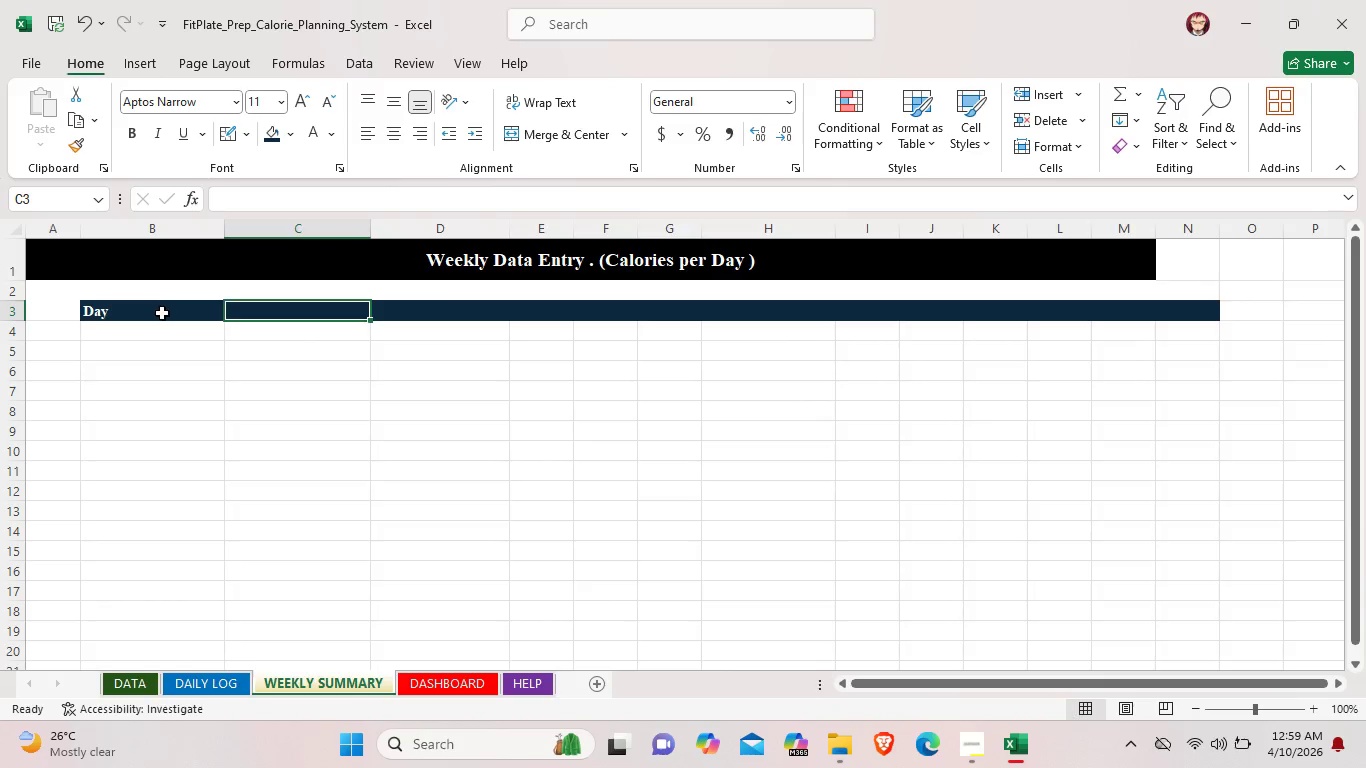 
double_click([161, 313])
 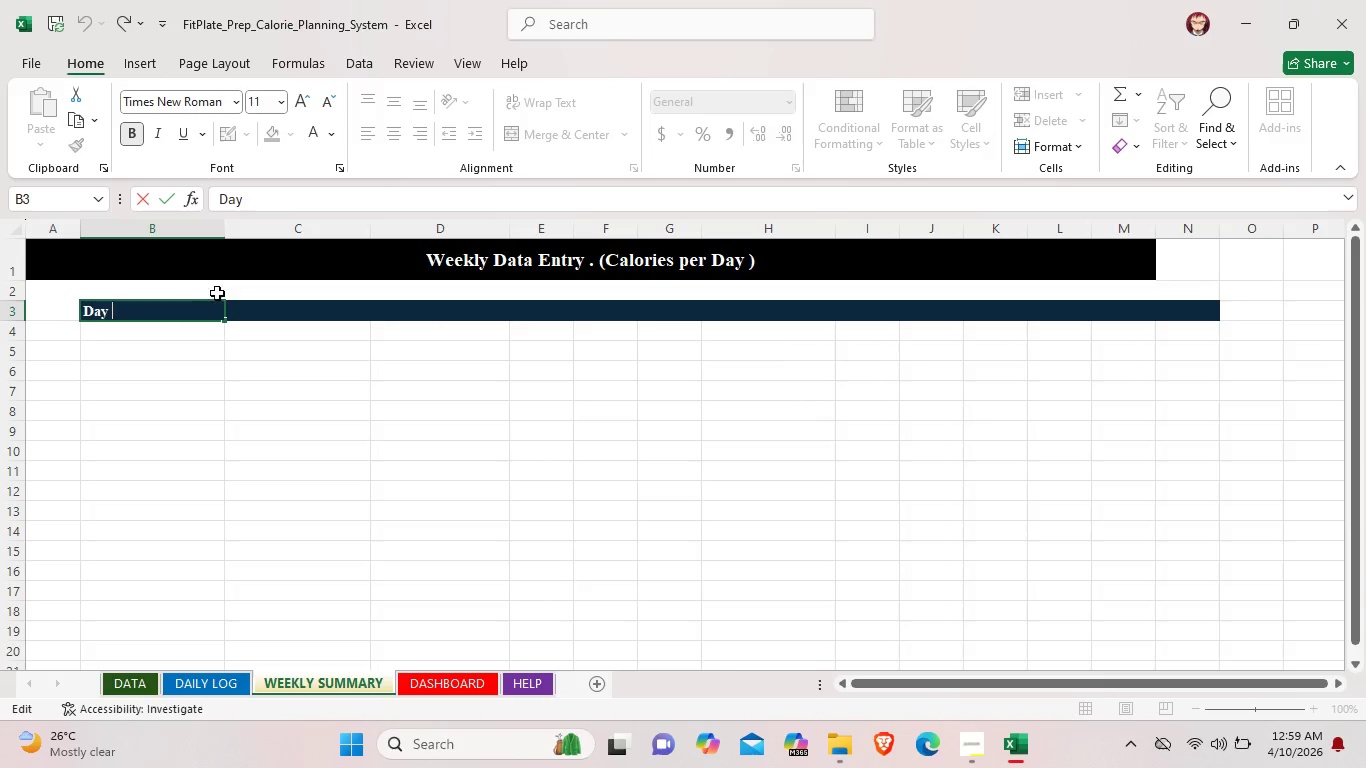 
wait(6.02)
 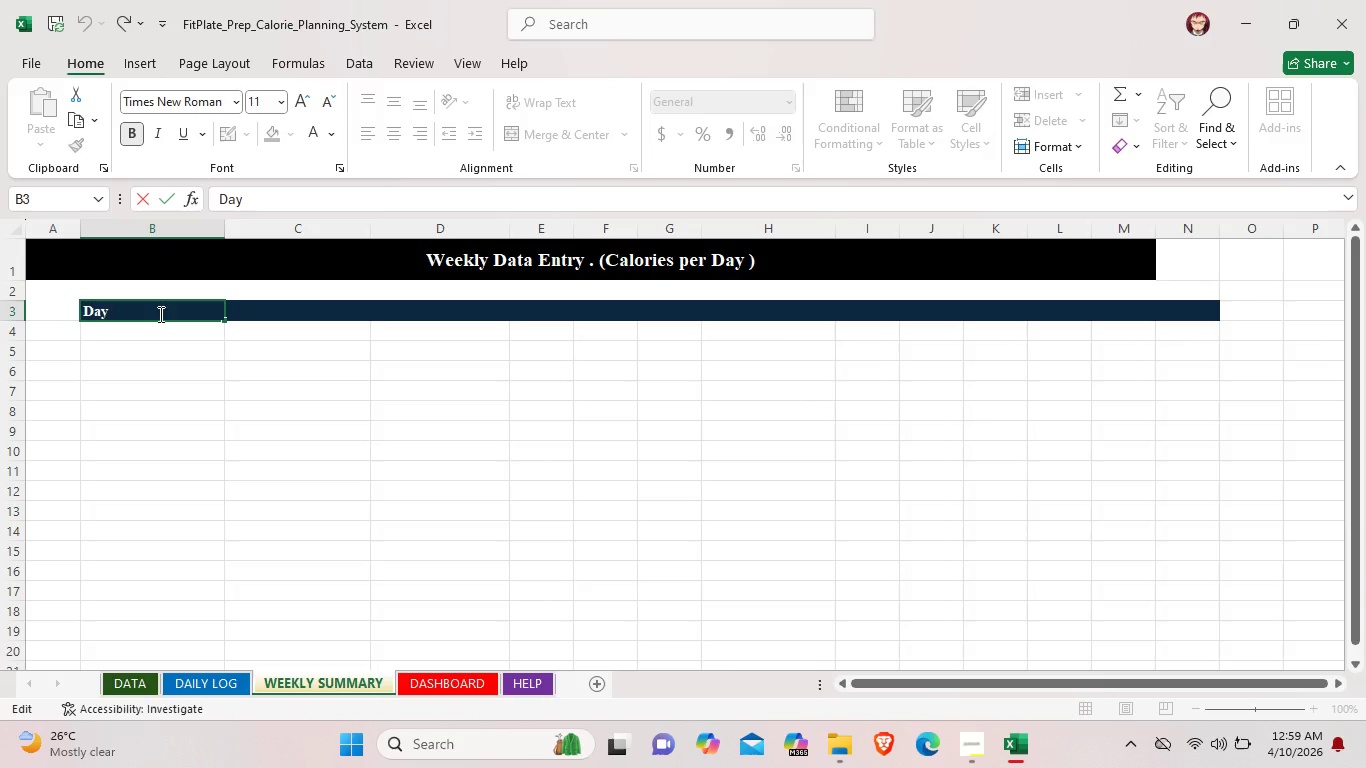 
left_click([387, 133])
 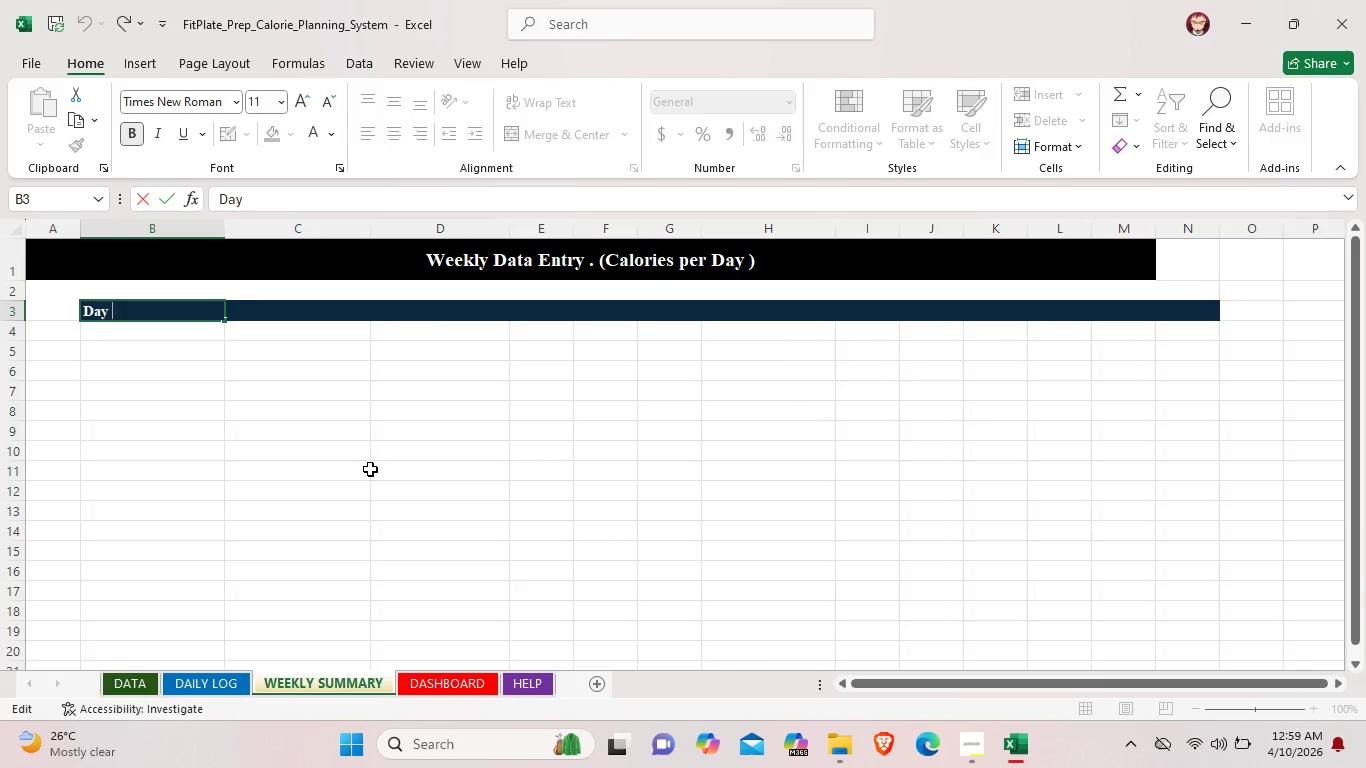 
left_click([370, 469])
 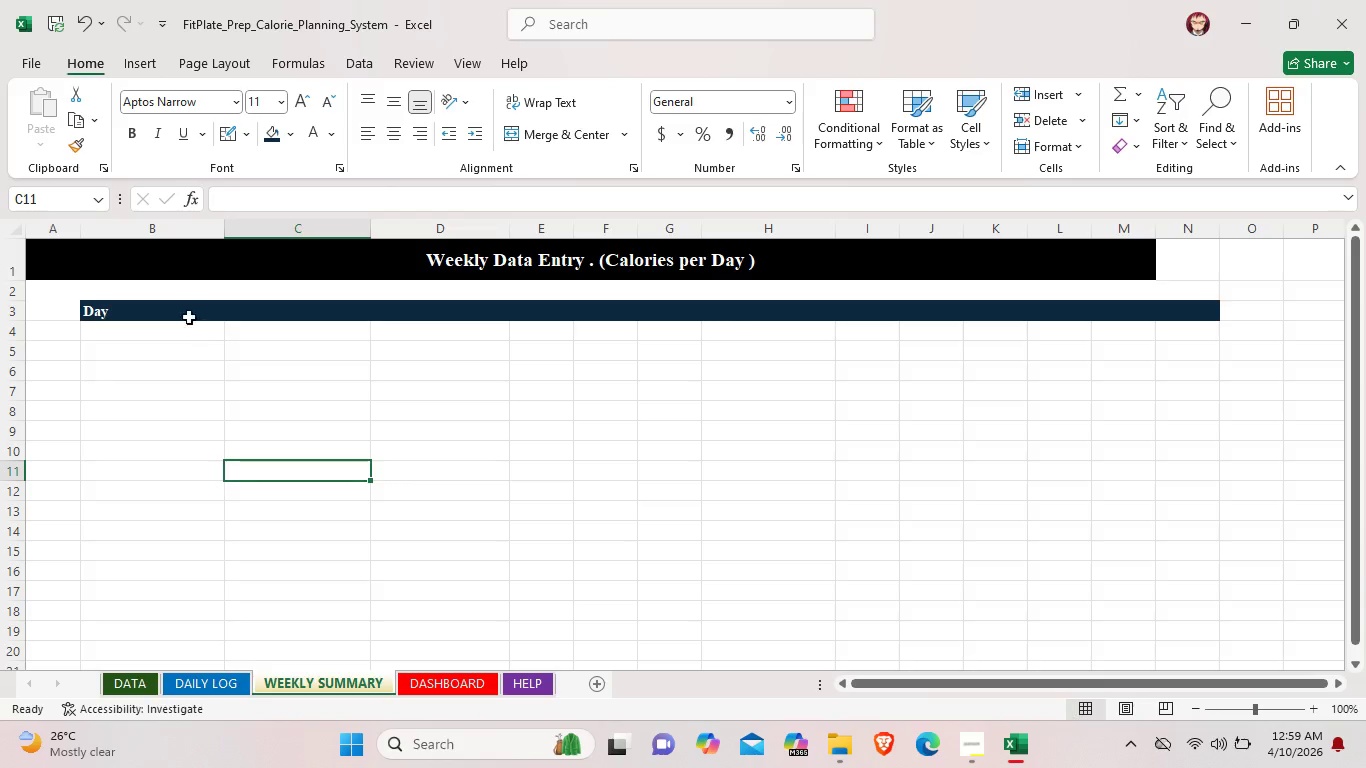 
left_click([182, 306])
 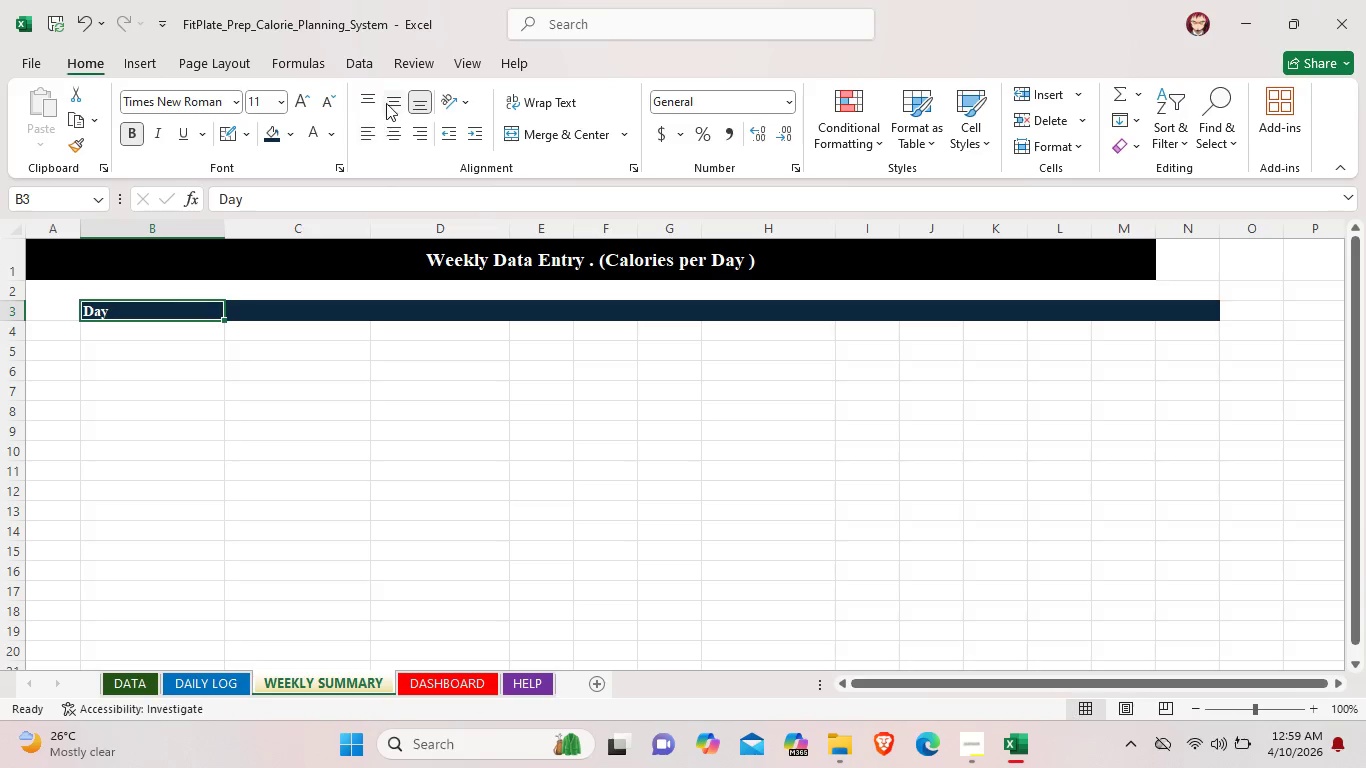 
left_click([392, 100])
 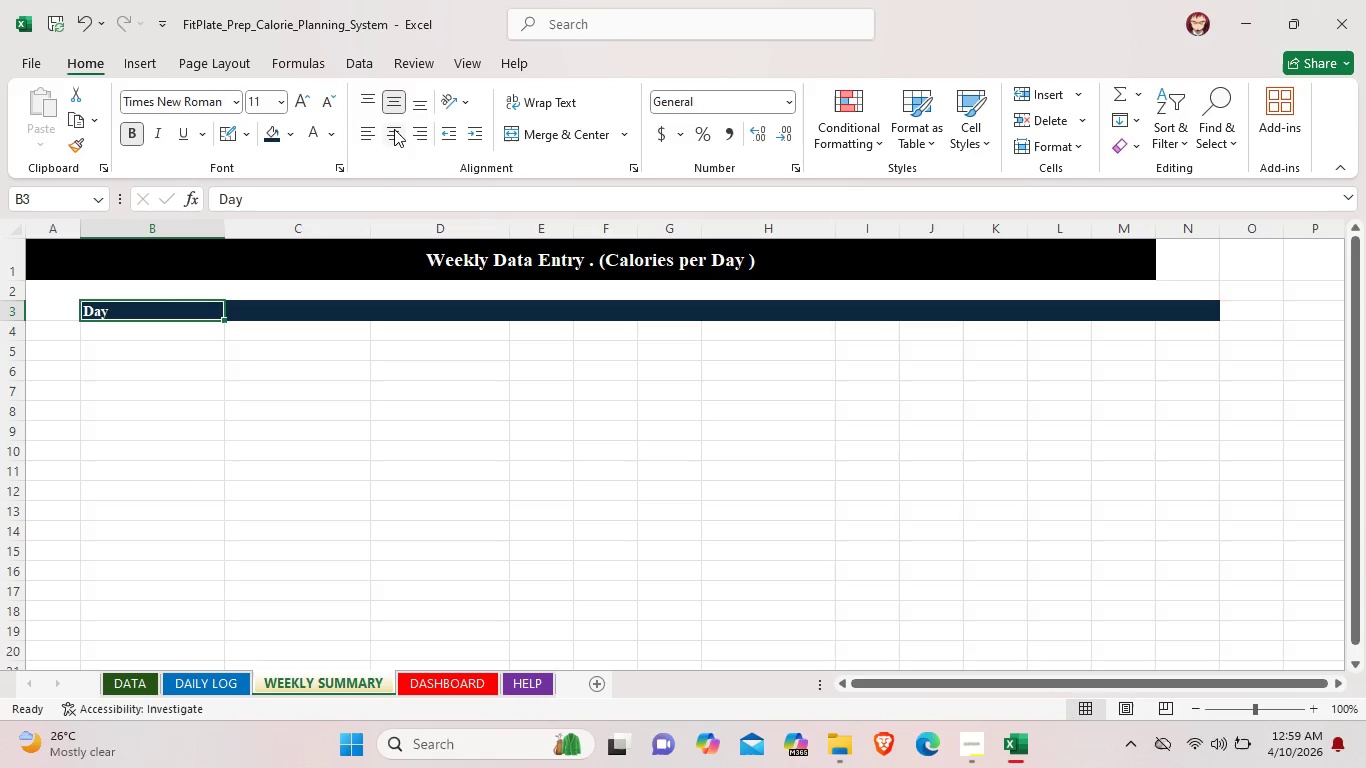 
left_click([393, 129])
 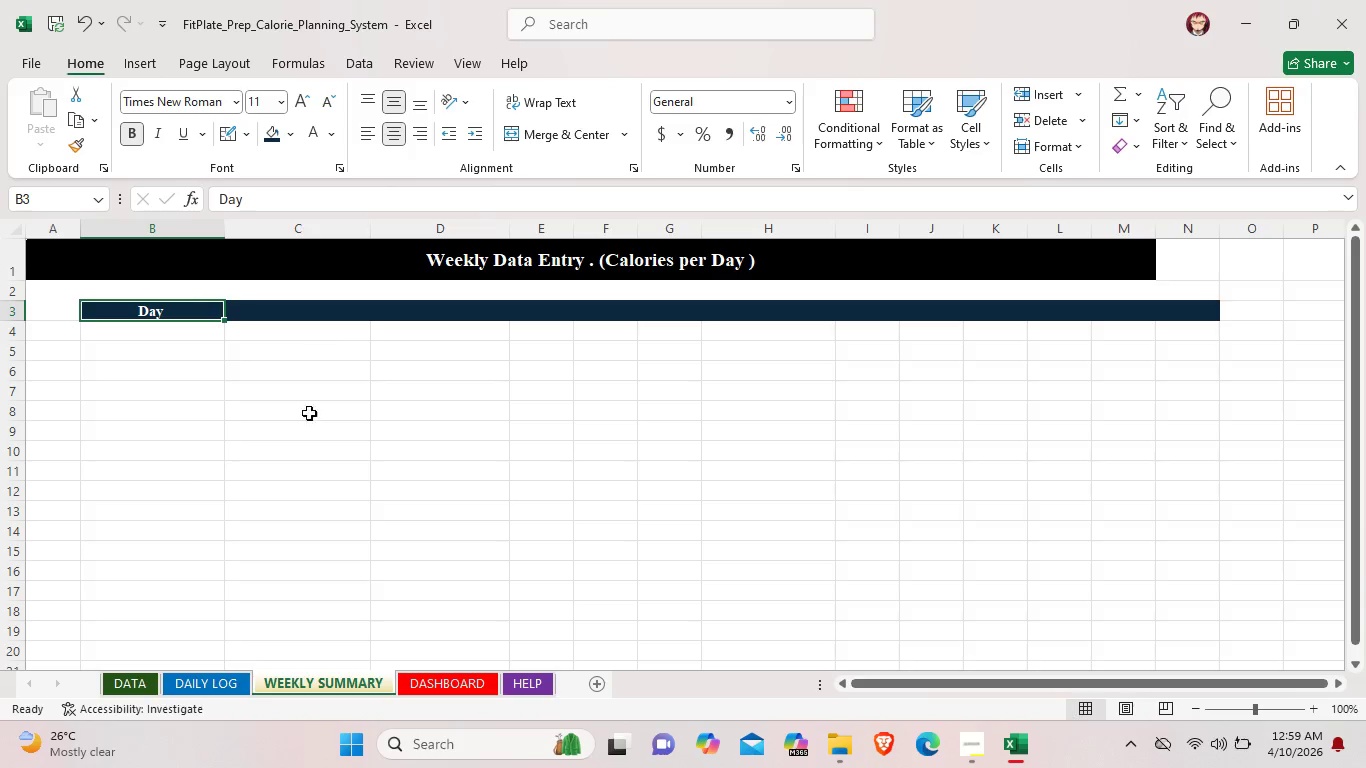 
left_click([309, 454])
 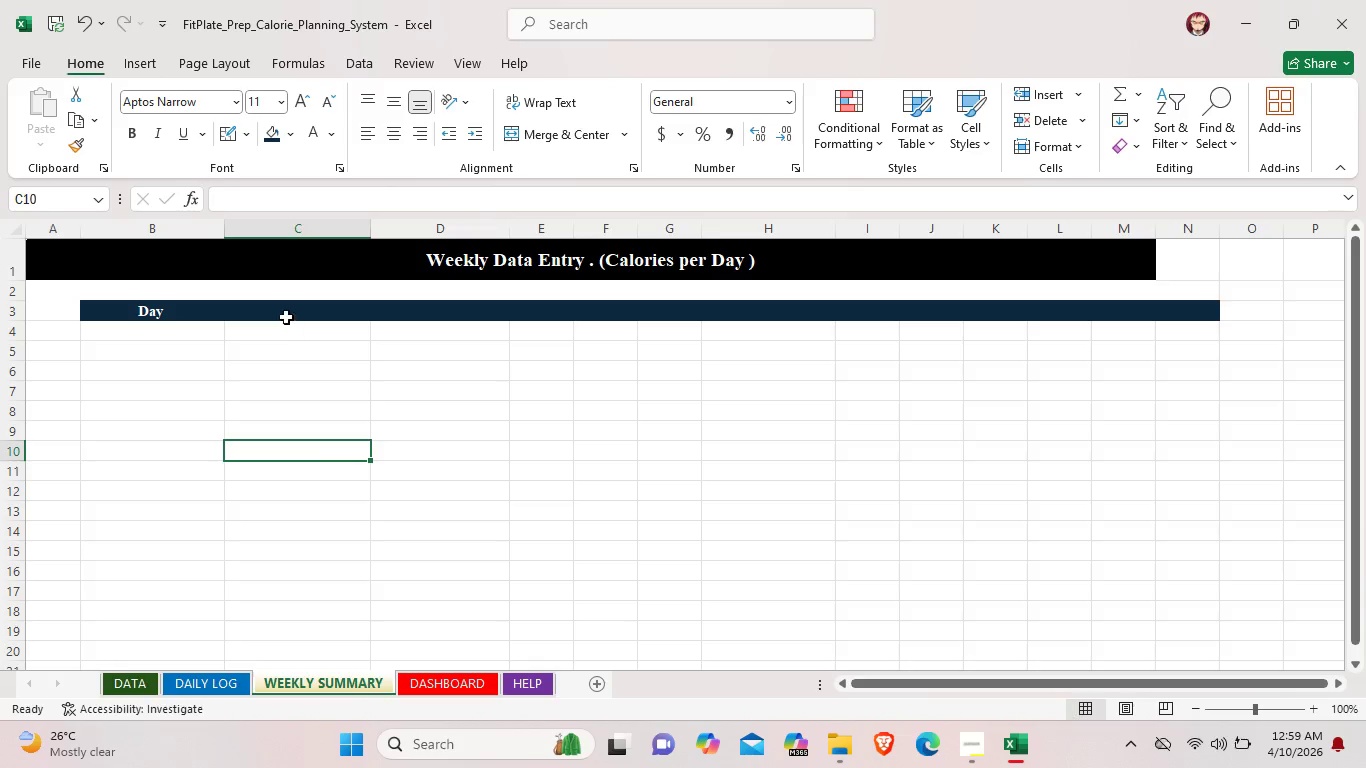 
left_click([284, 314])
 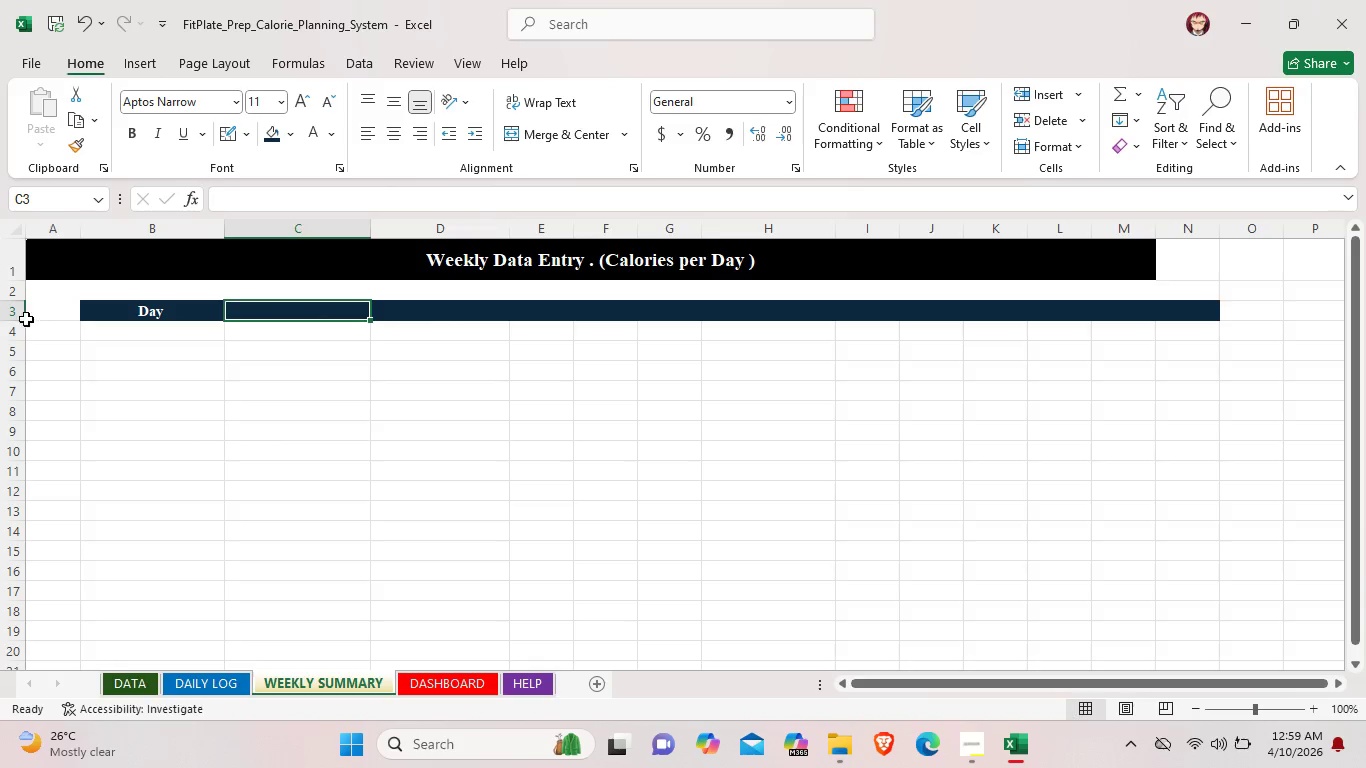 
left_click_drag(start_coordinate=[20, 320], to_coordinate=[22, 326])
 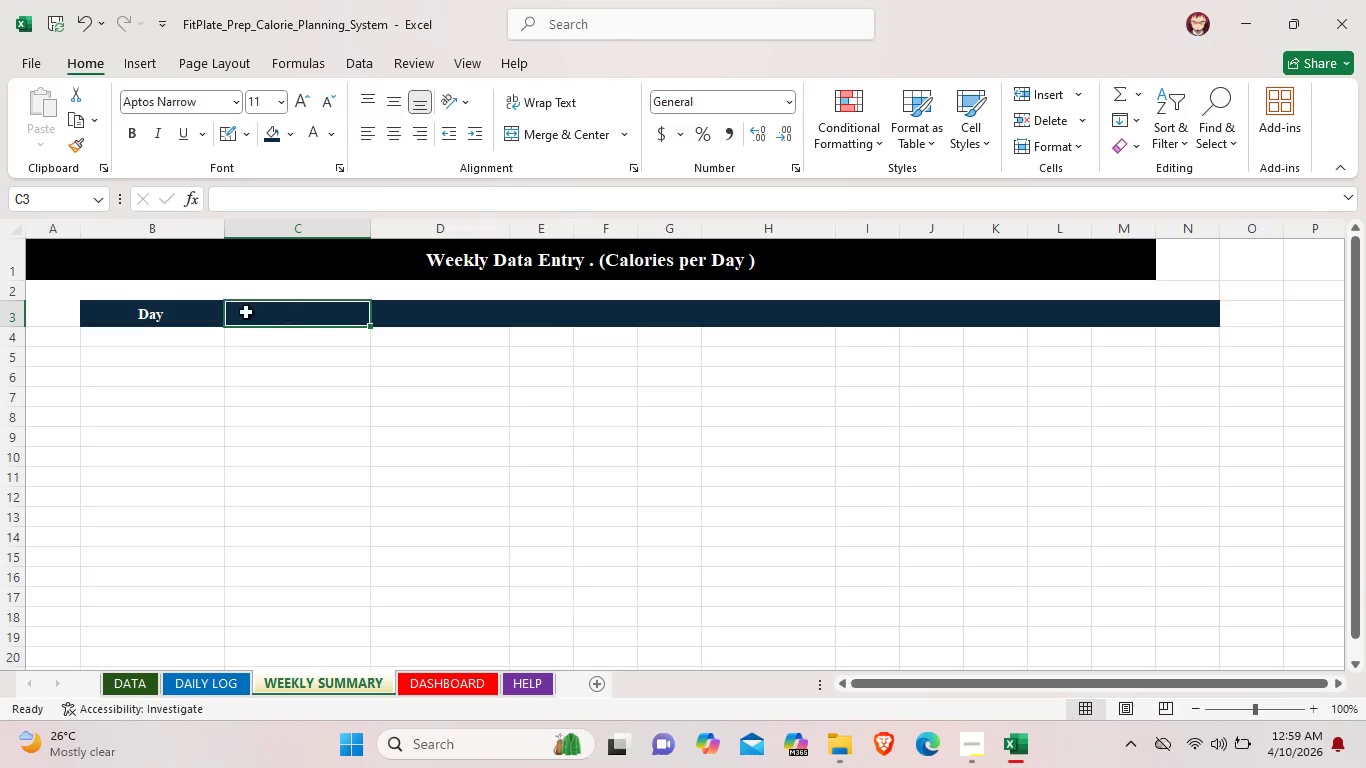 
double_click([160, 309])
 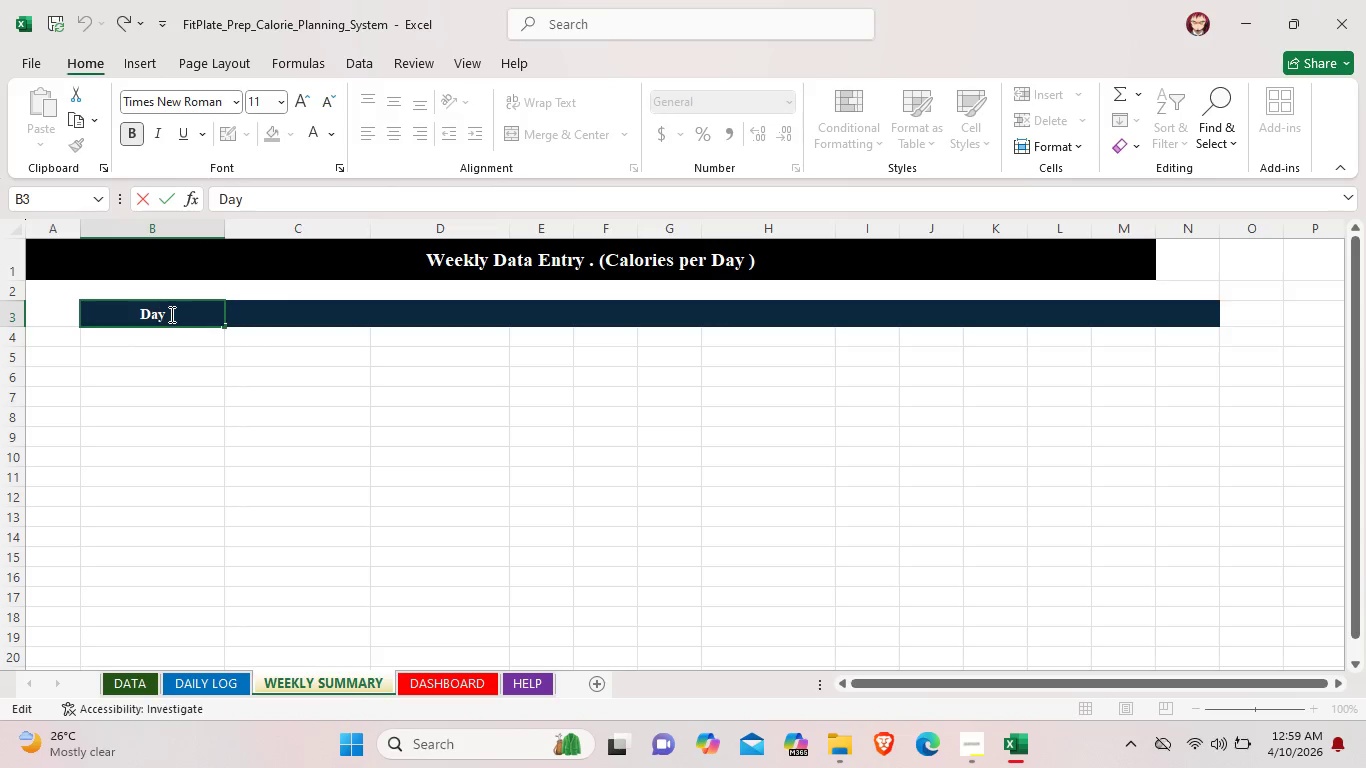 
left_click_drag(start_coordinate=[170, 314], to_coordinate=[139, 312])
 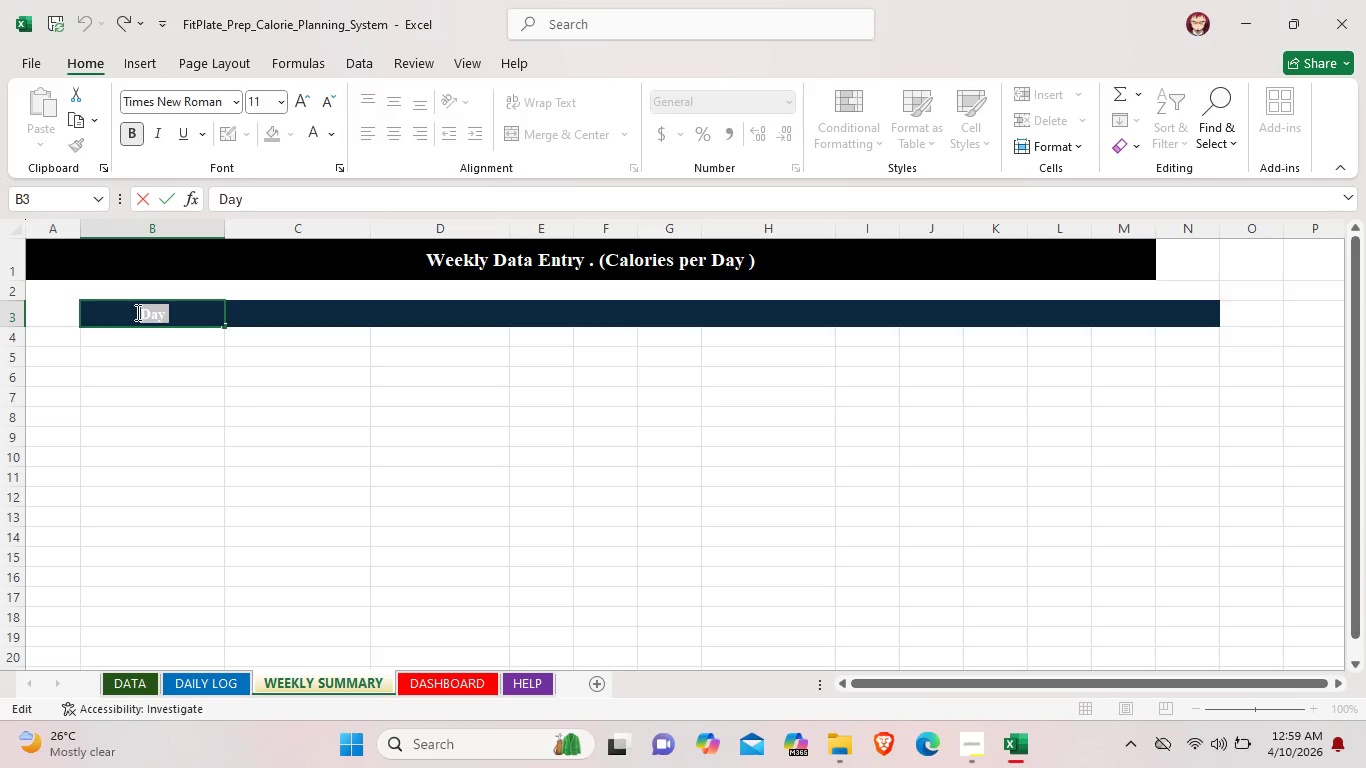 
key(Control+C)
 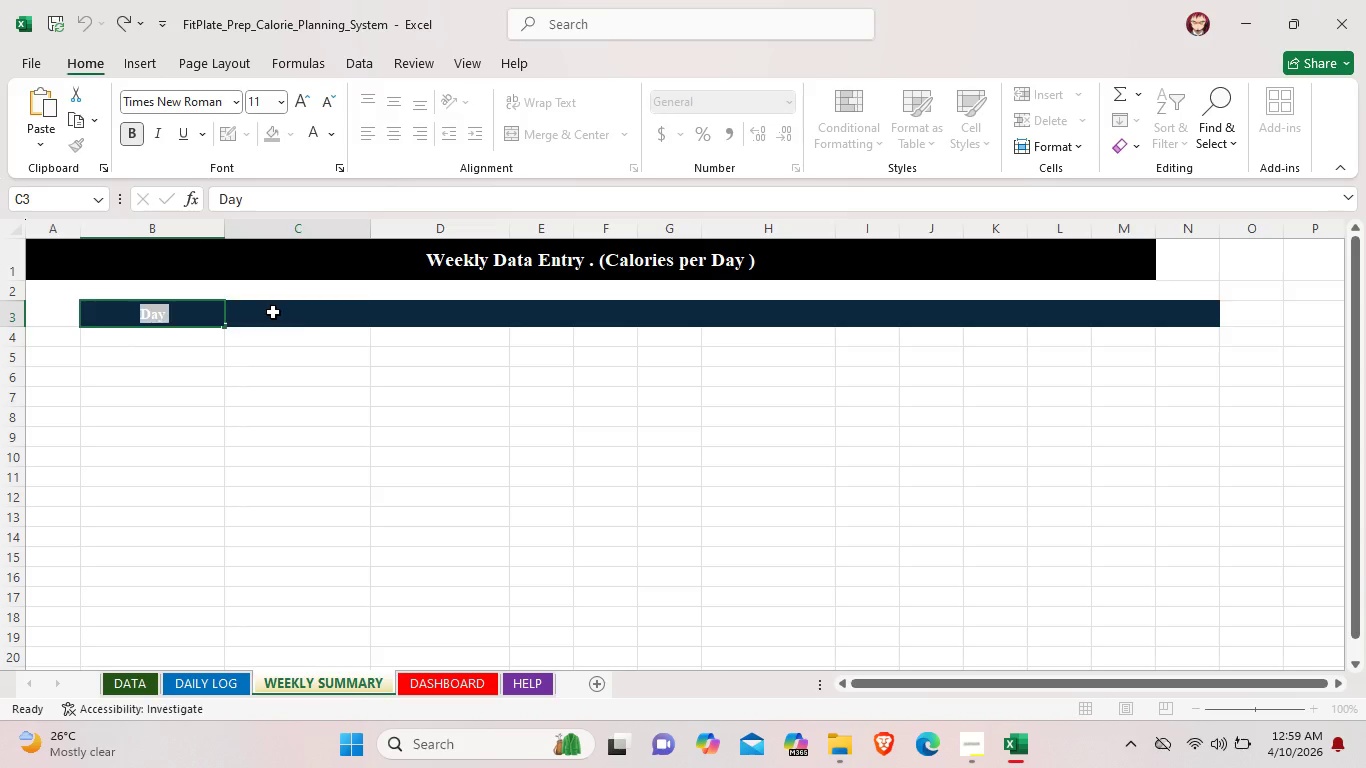 
double_click([273, 312])
 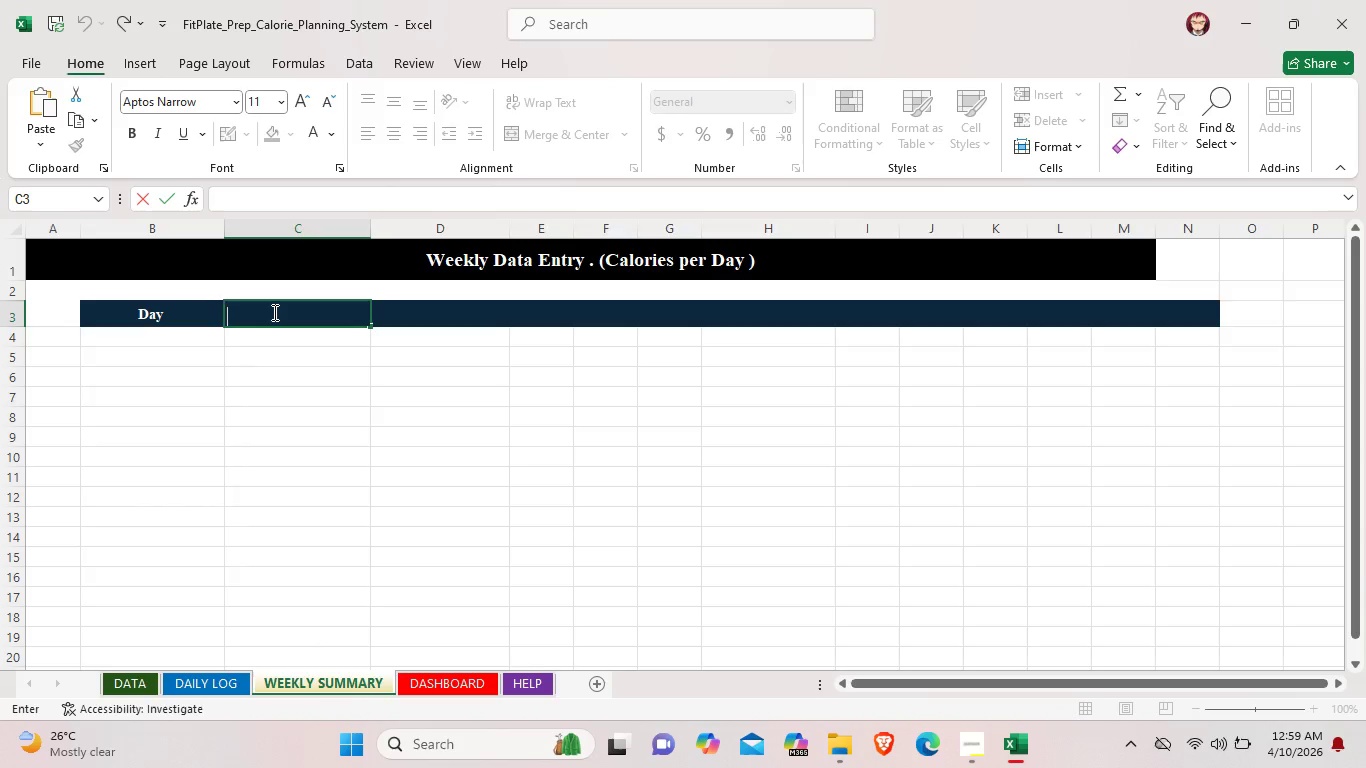 
key(Space)
 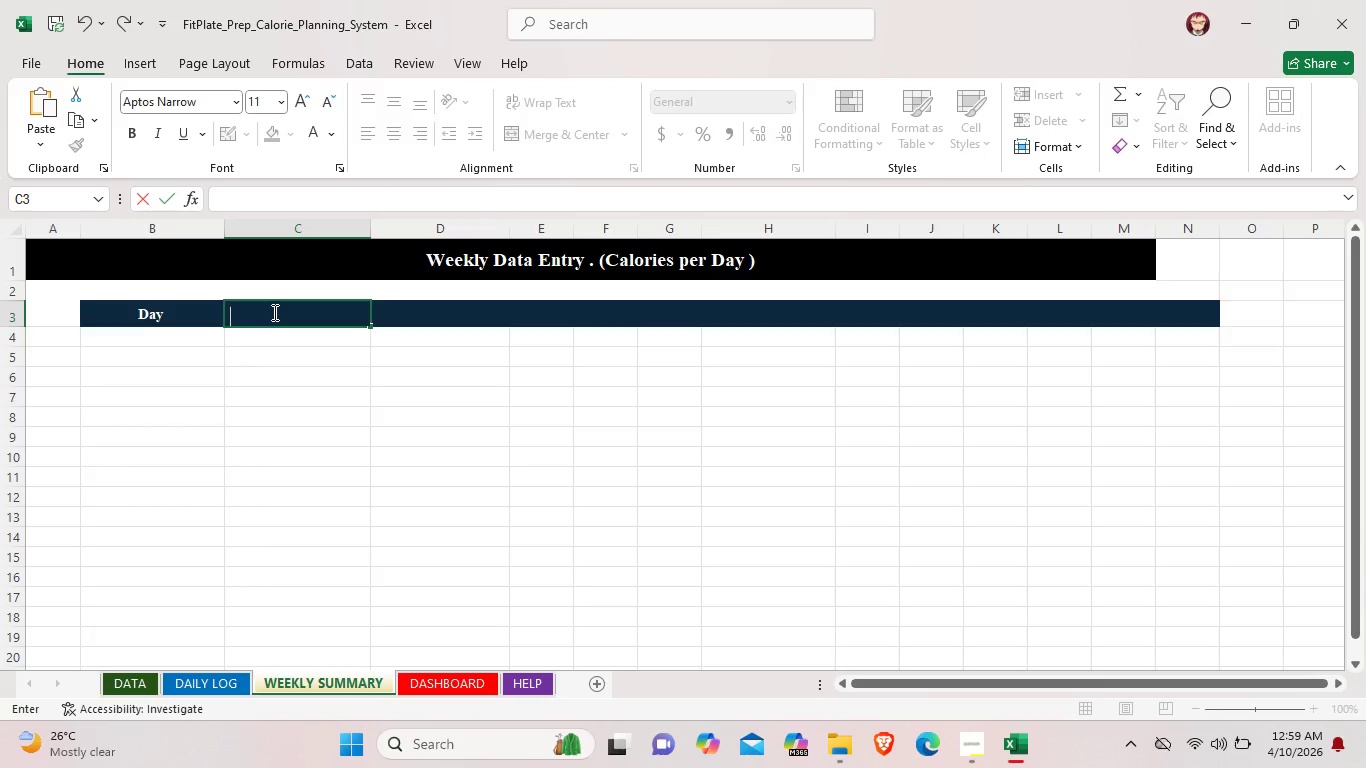 
key(Shift+D)
 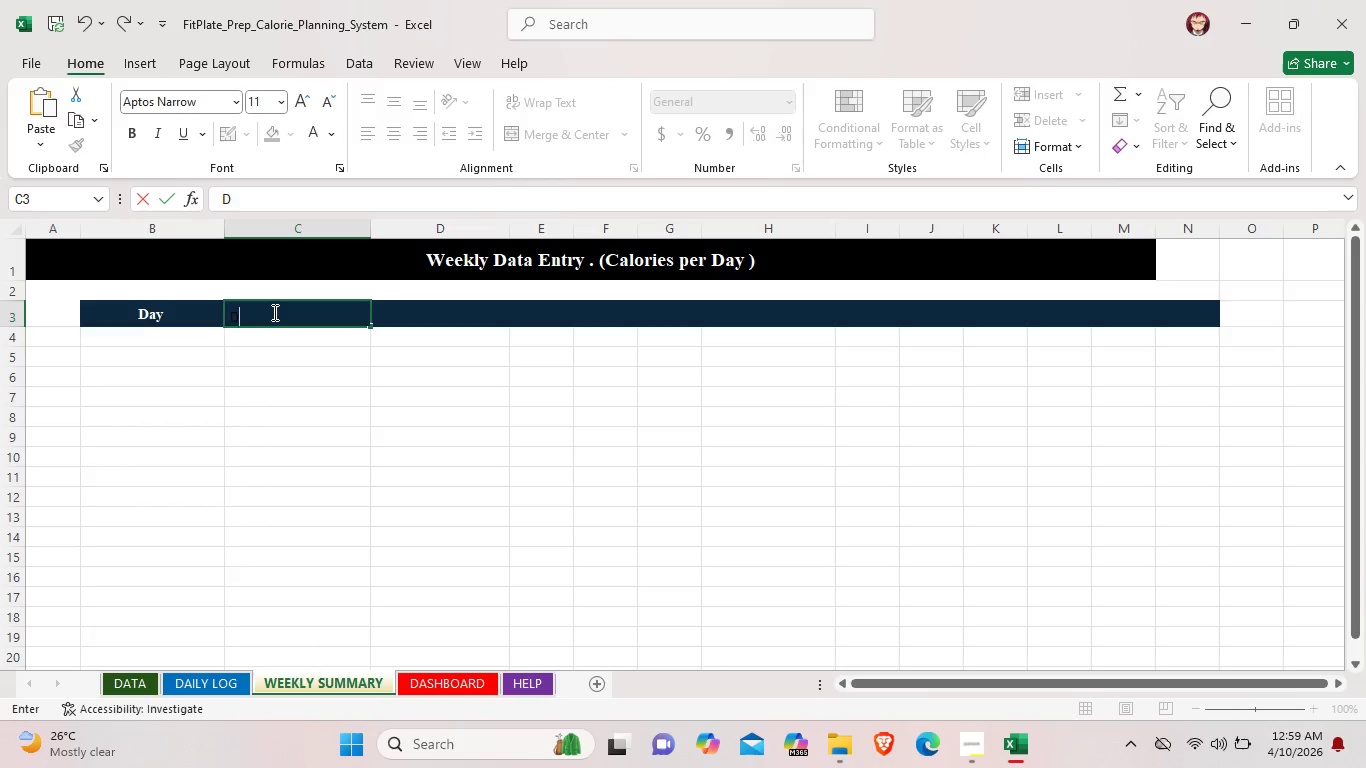 
key(Backspace)
 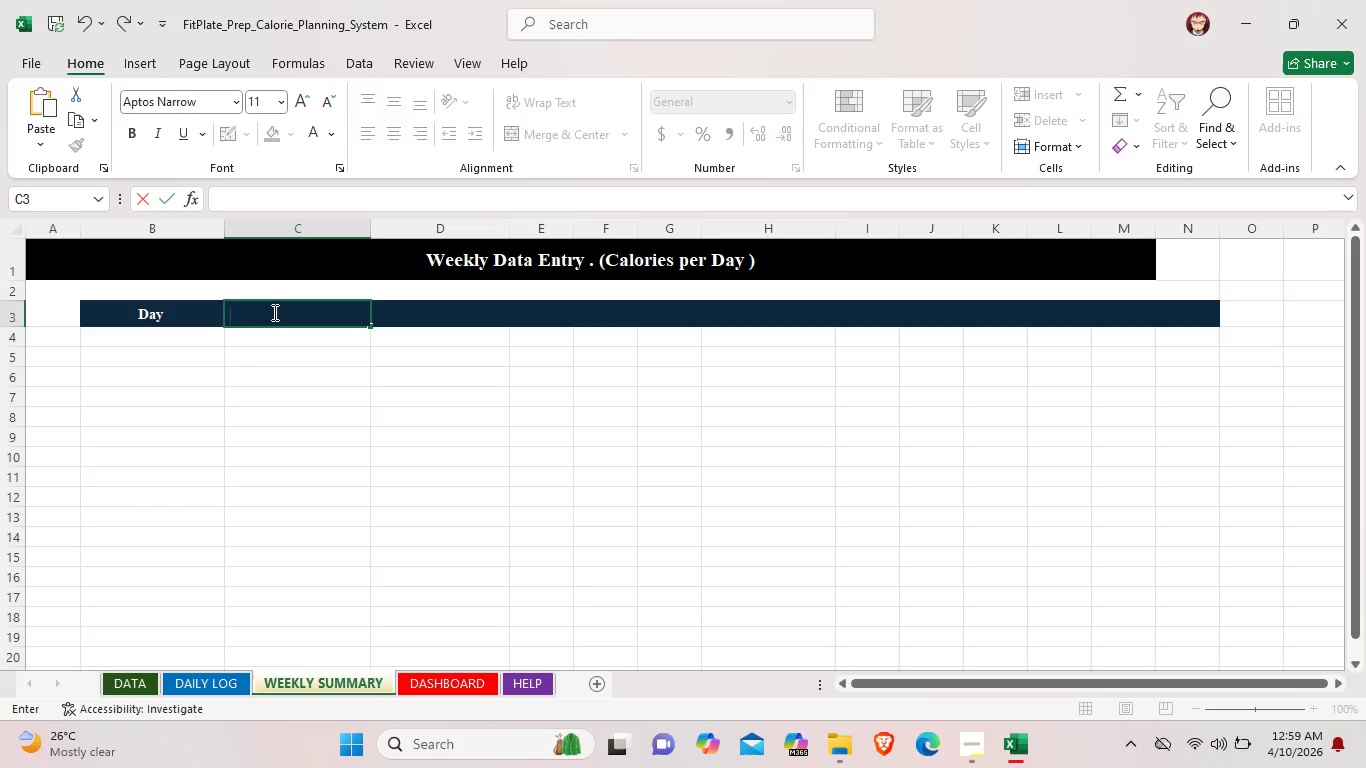 
key(Control+V)
 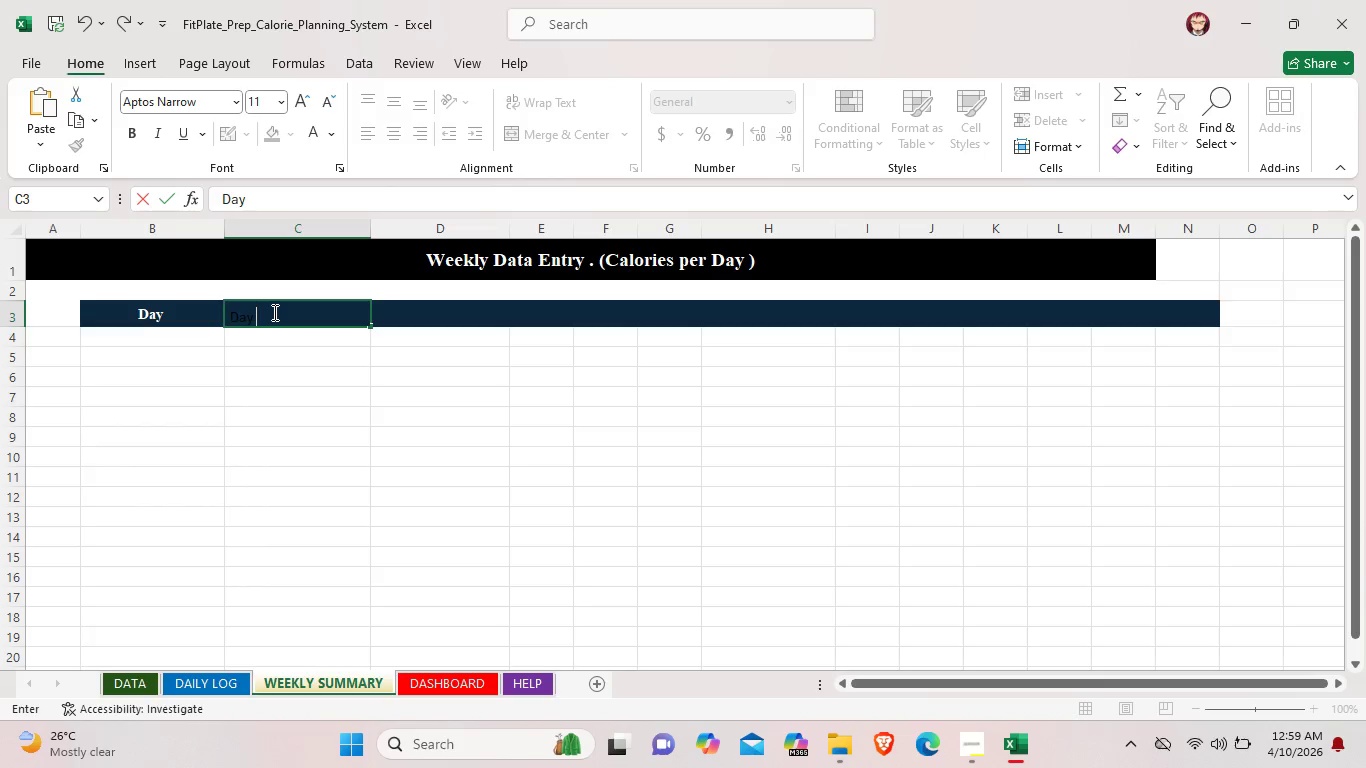 
key(Backspace)
key(Backspace)
key(Backspace)
key(Backspace)
type( Date)
 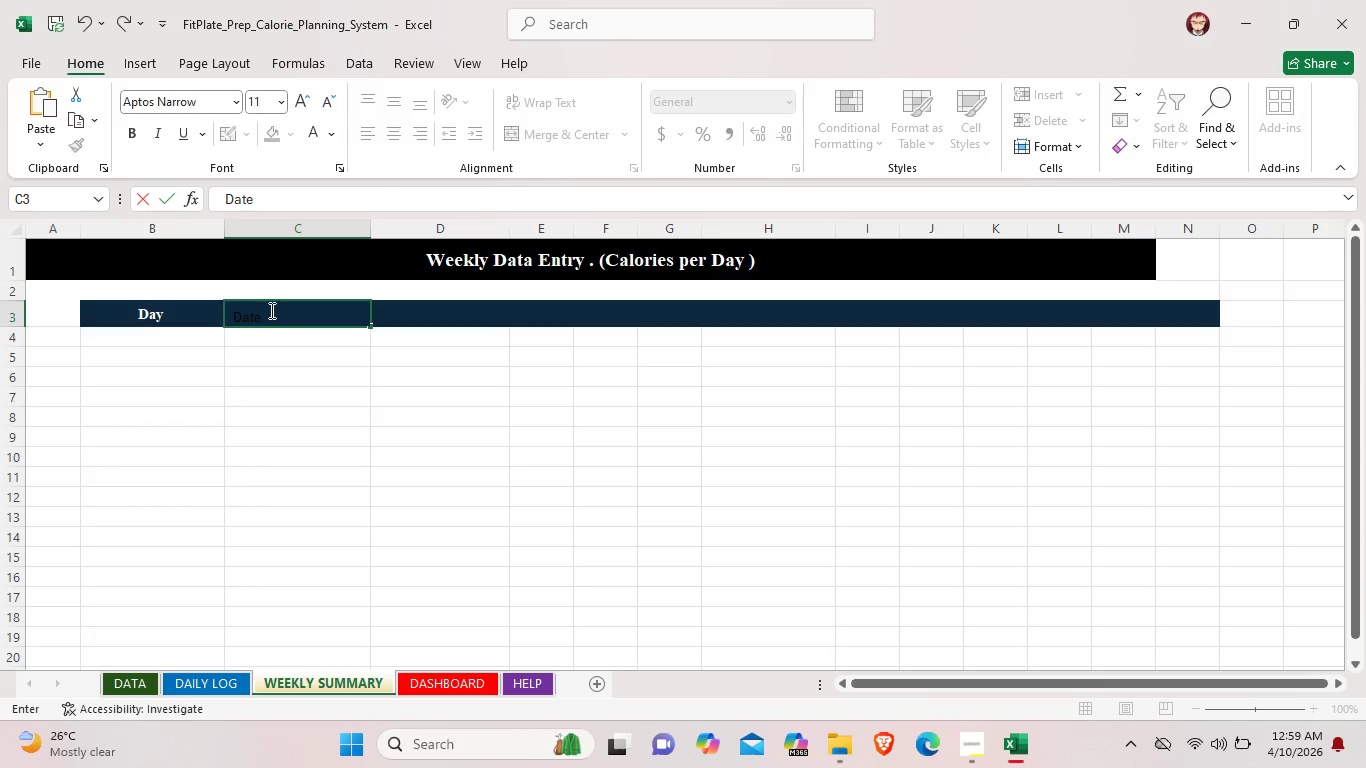 
double_click([426, 320])
 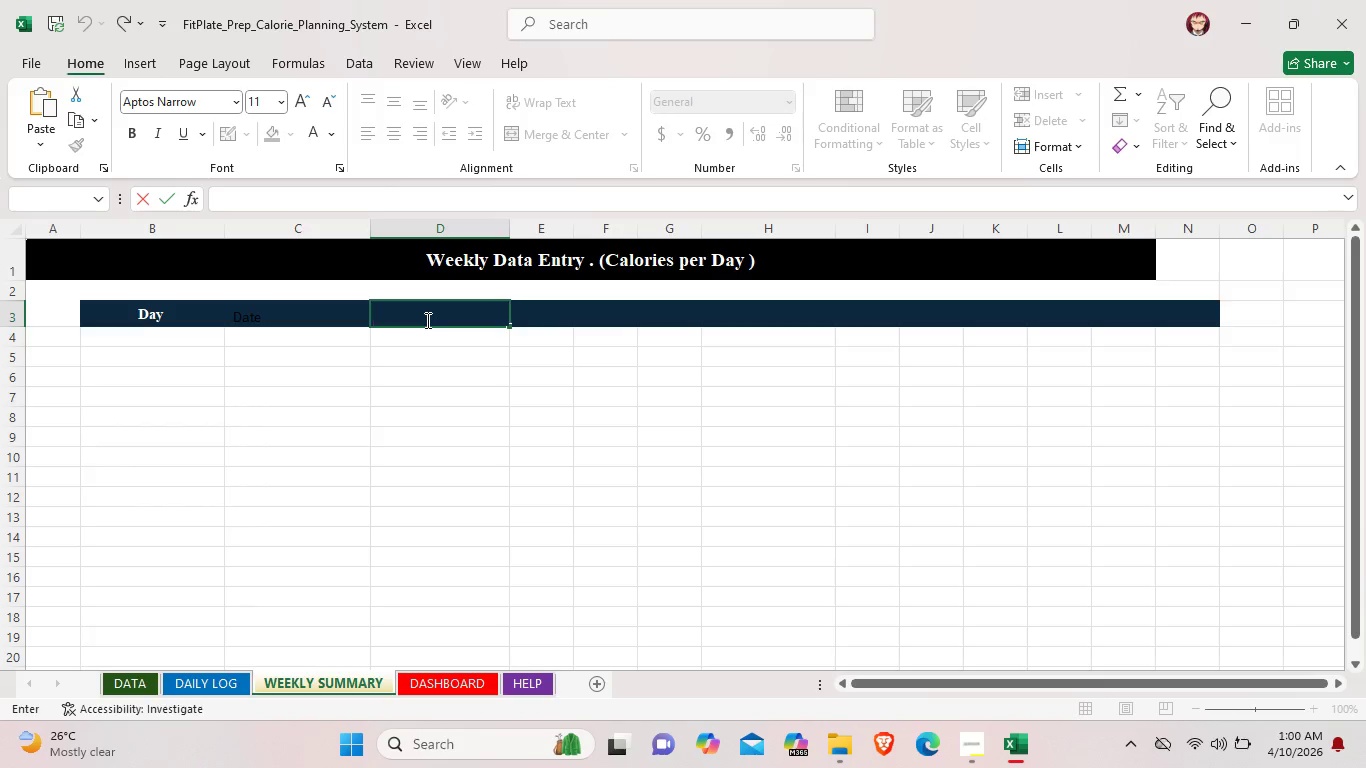 
type(Planned Cal )
 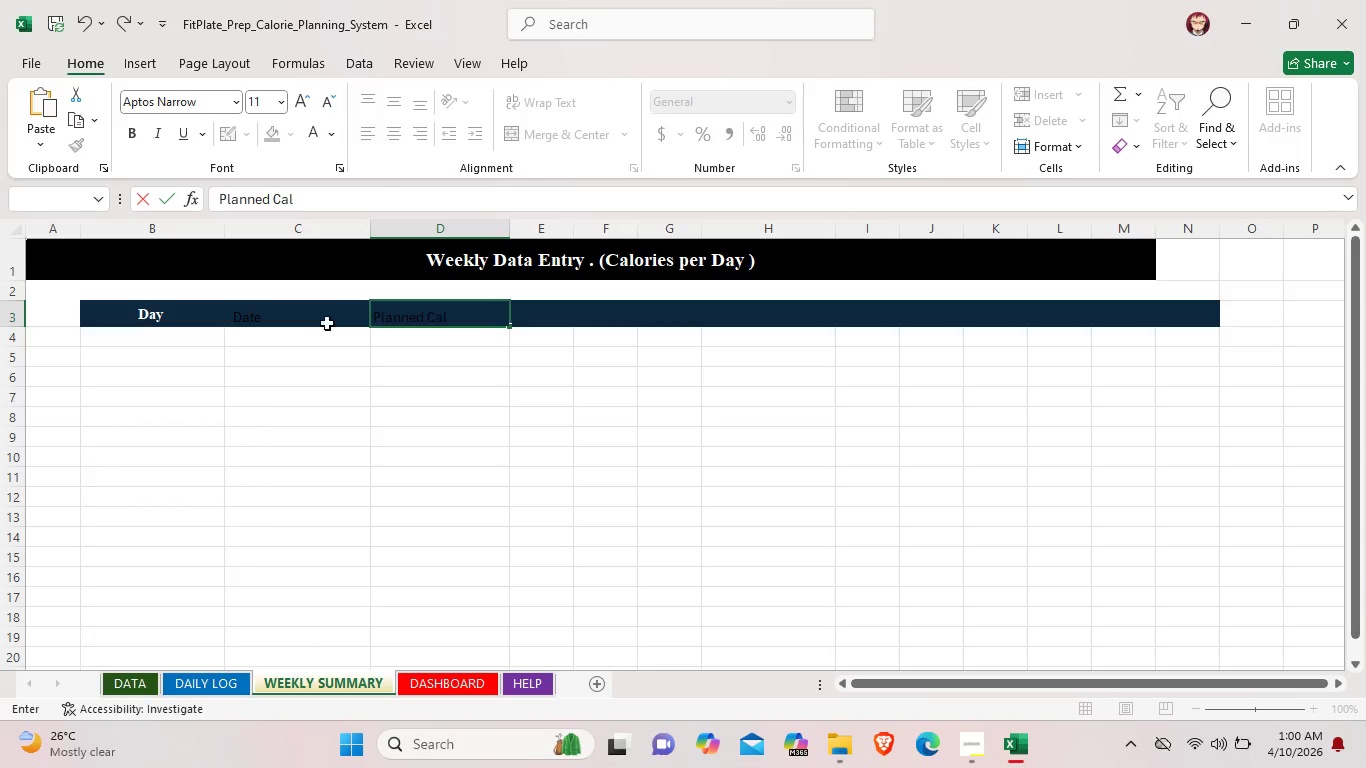 
left_click([293, 325])
 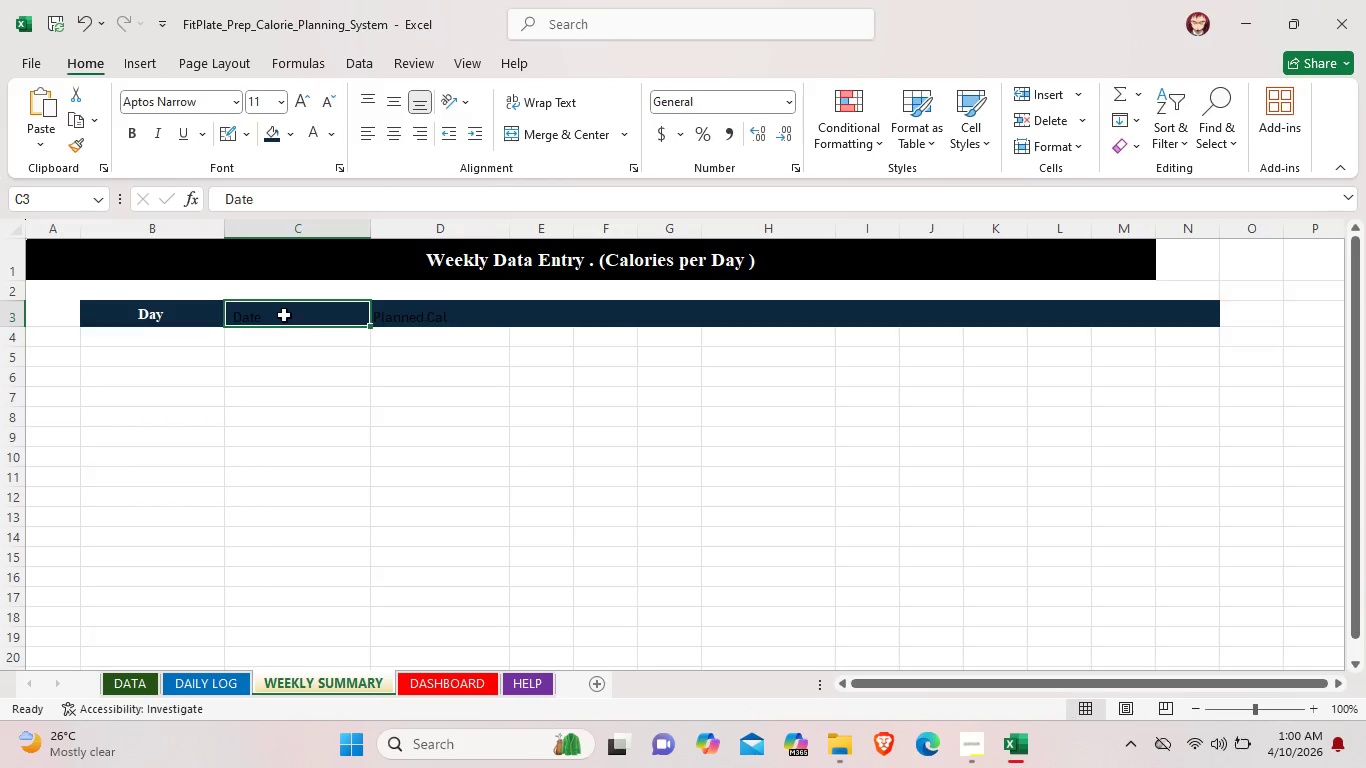 
double_click([284, 315])
 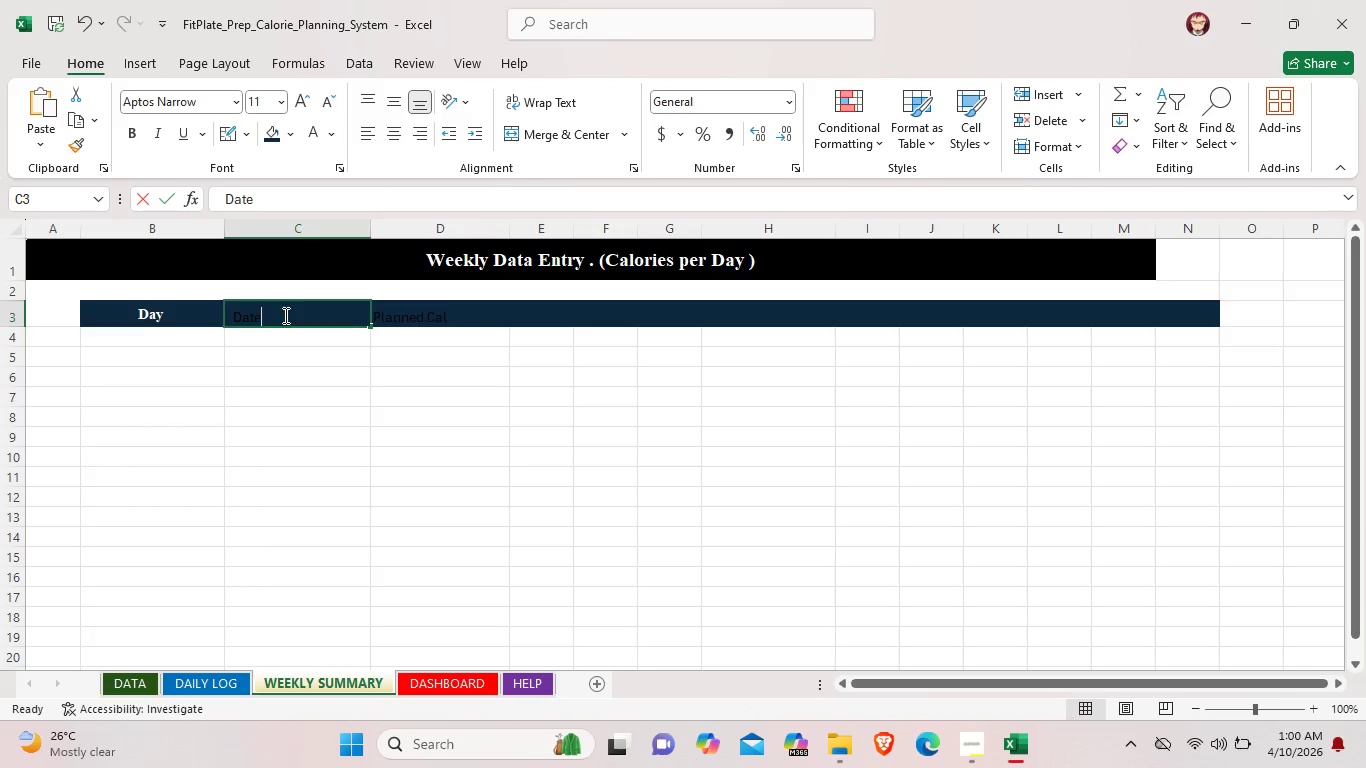 
triple_click([284, 315])
 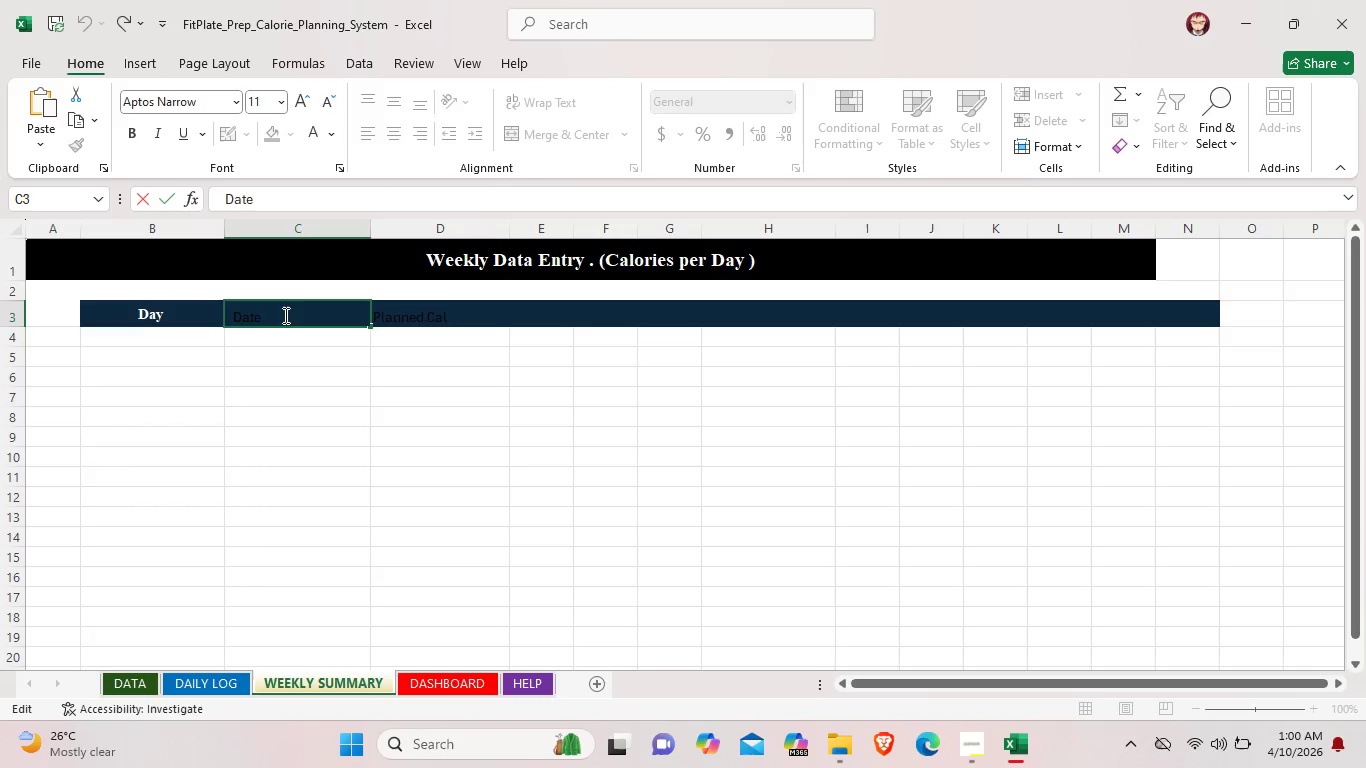 
left_click_drag(start_coordinate=[284, 315], to_coordinate=[228, 316])
 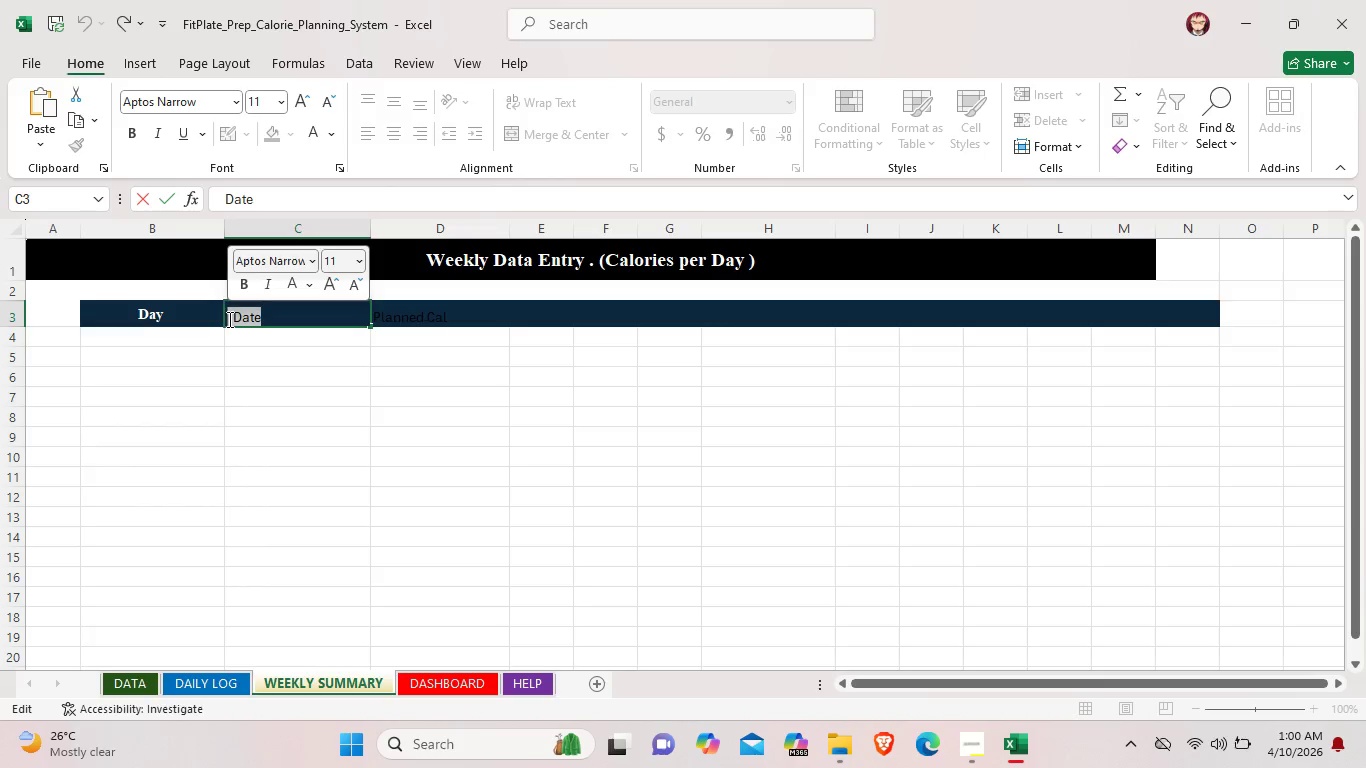 
wait(7.01)
 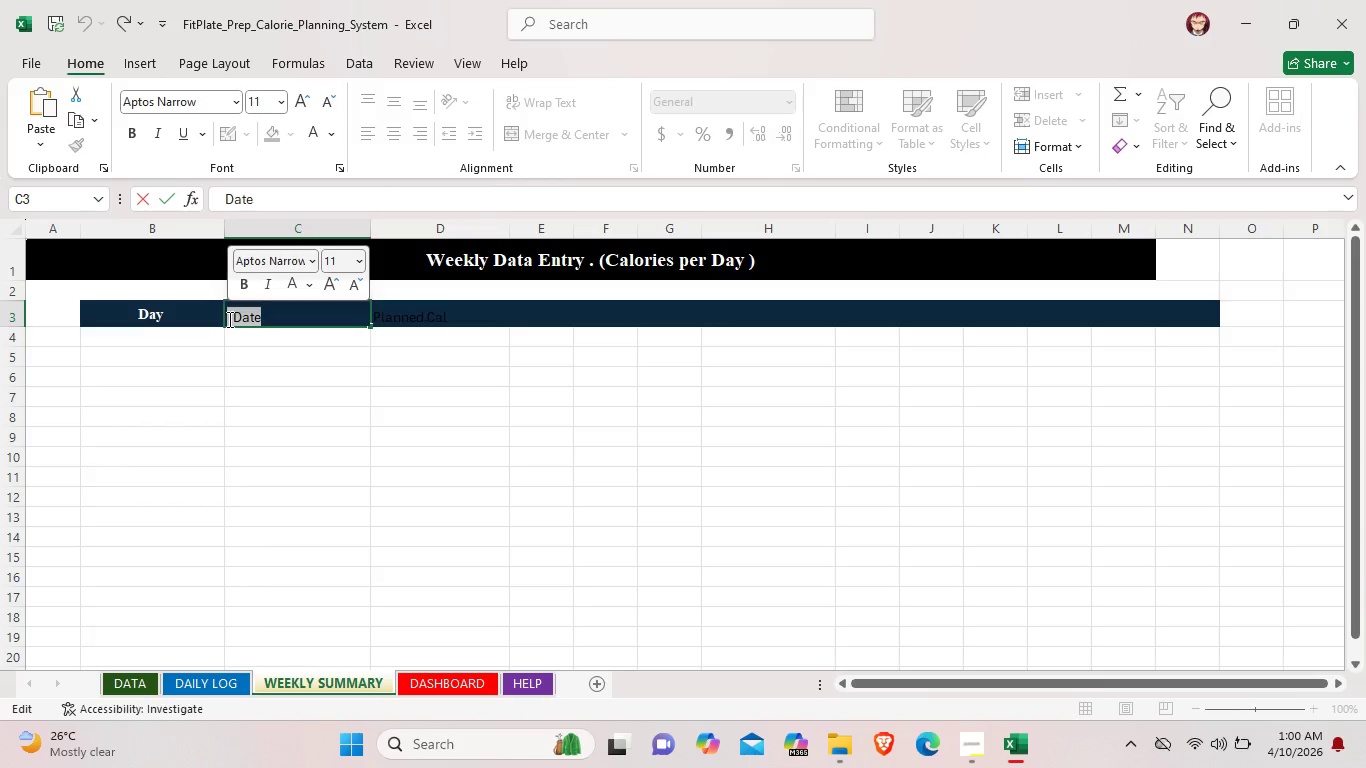 
left_click([234, 103])
 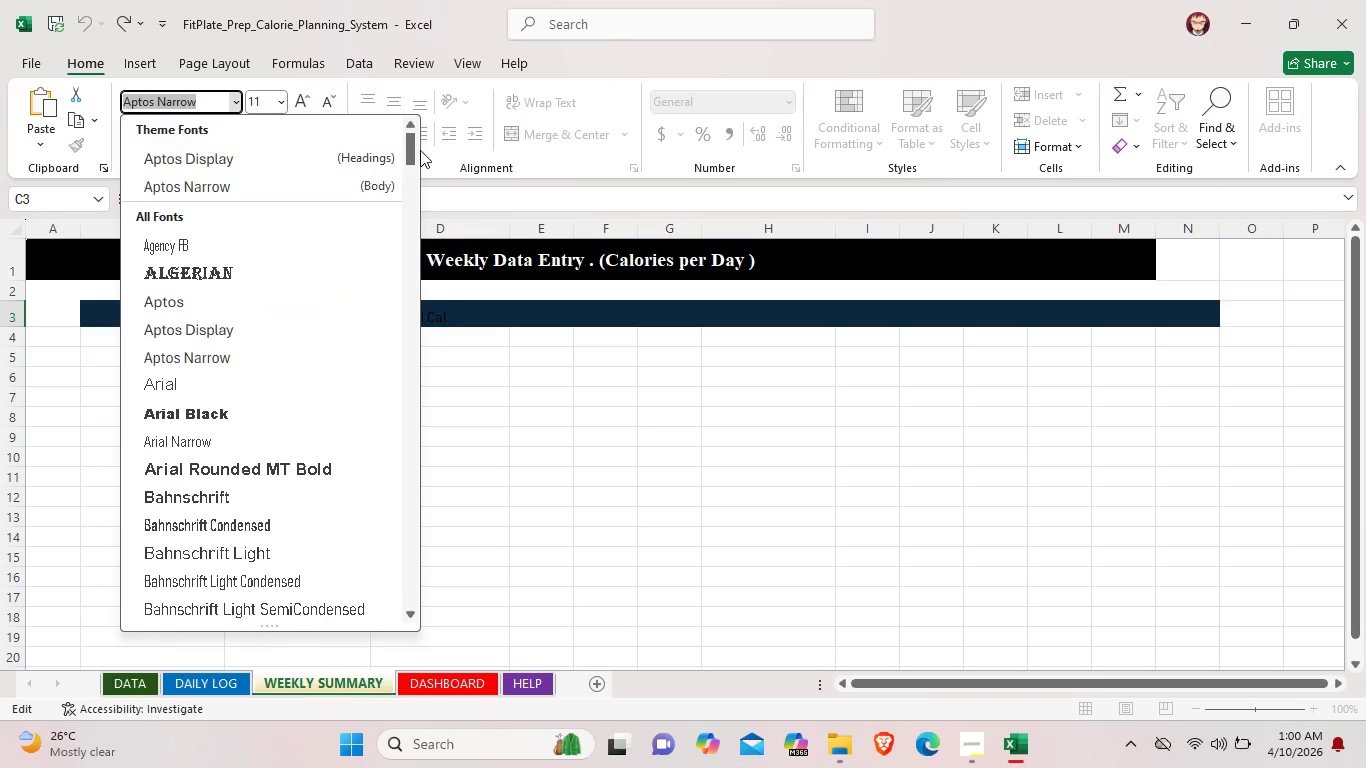 
left_click_drag(start_coordinate=[409, 157], to_coordinate=[381, 591])
 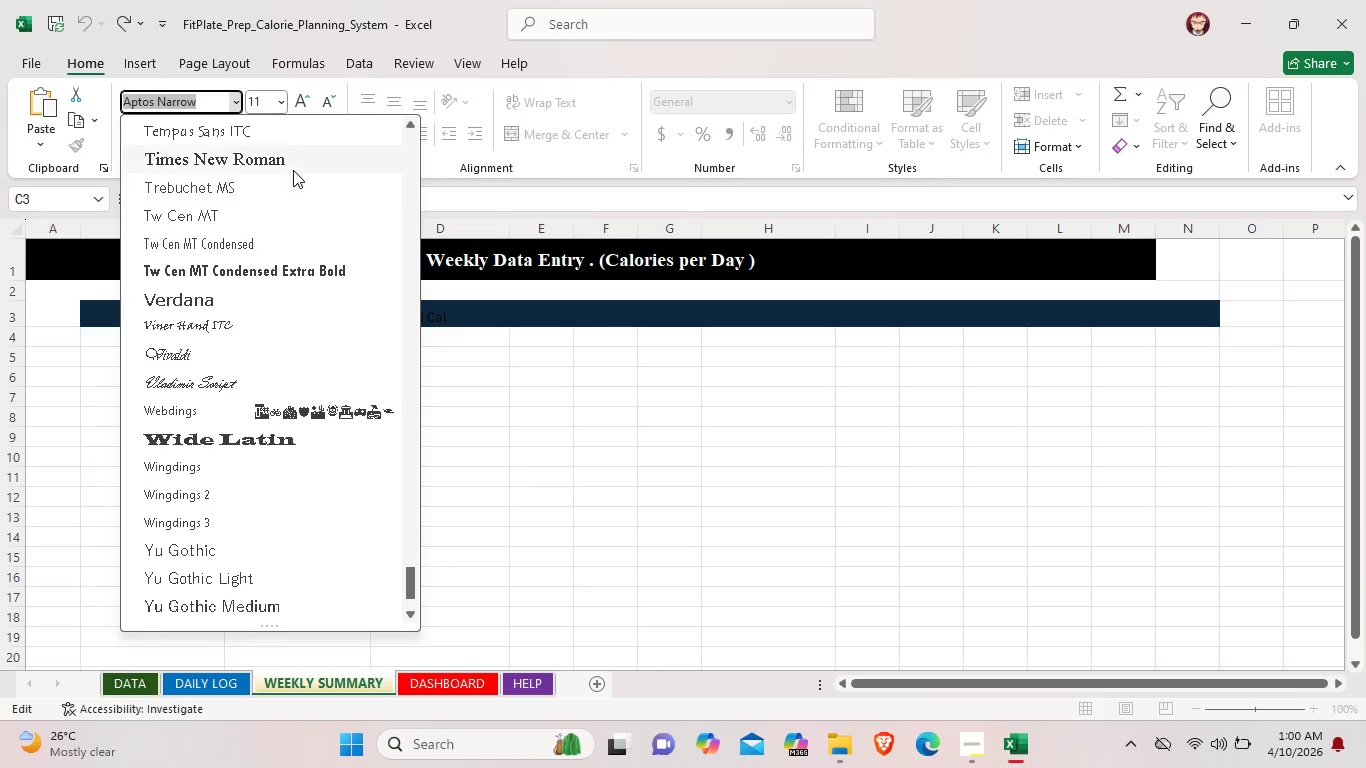 
left_click([292, 169])
 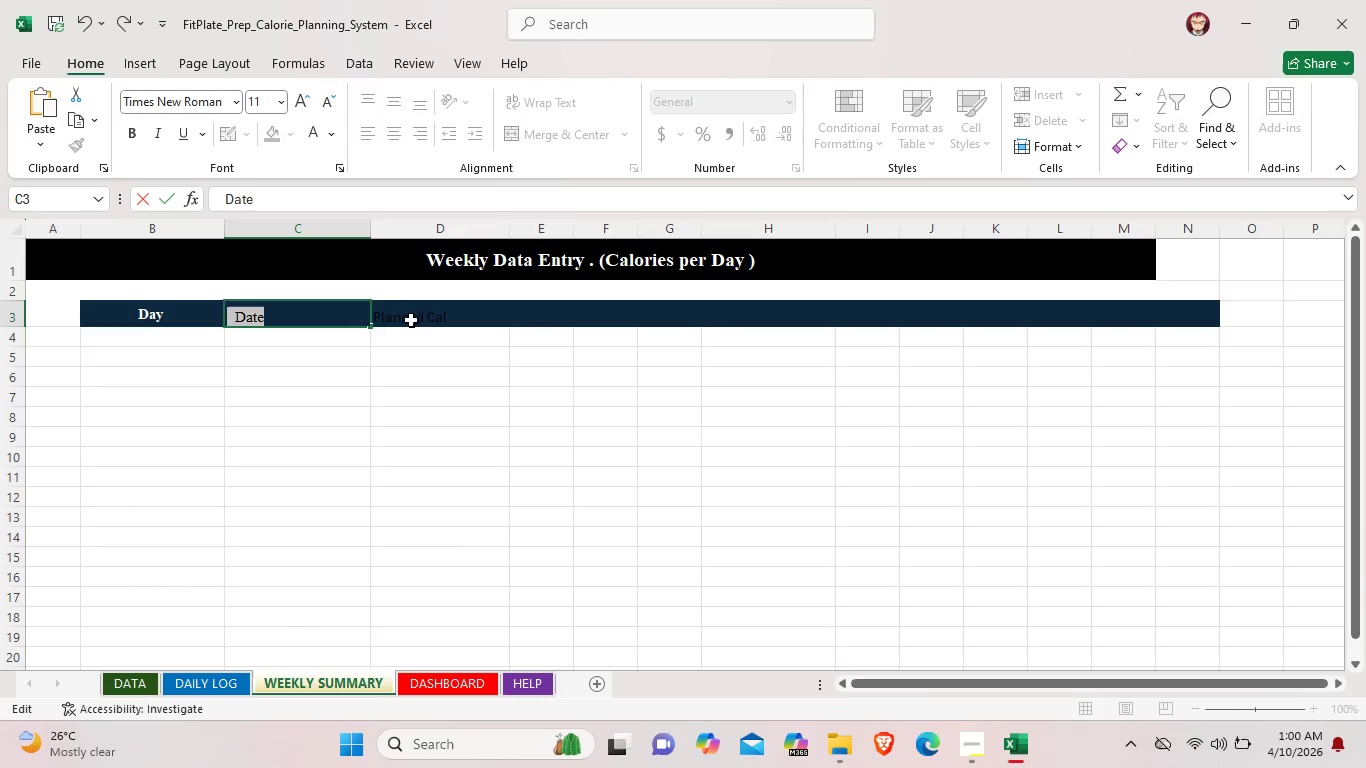 
left_click([411, 324])
 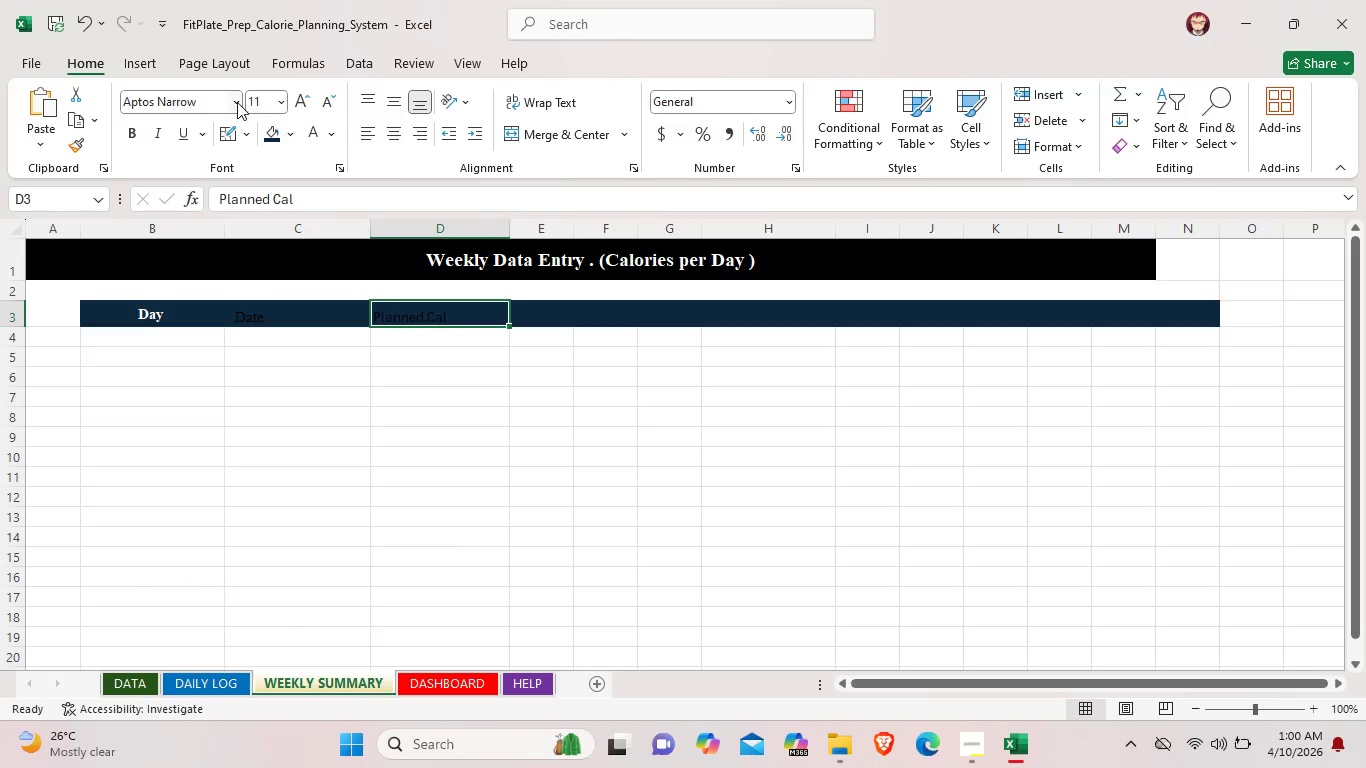 
left_click([237, 102])
 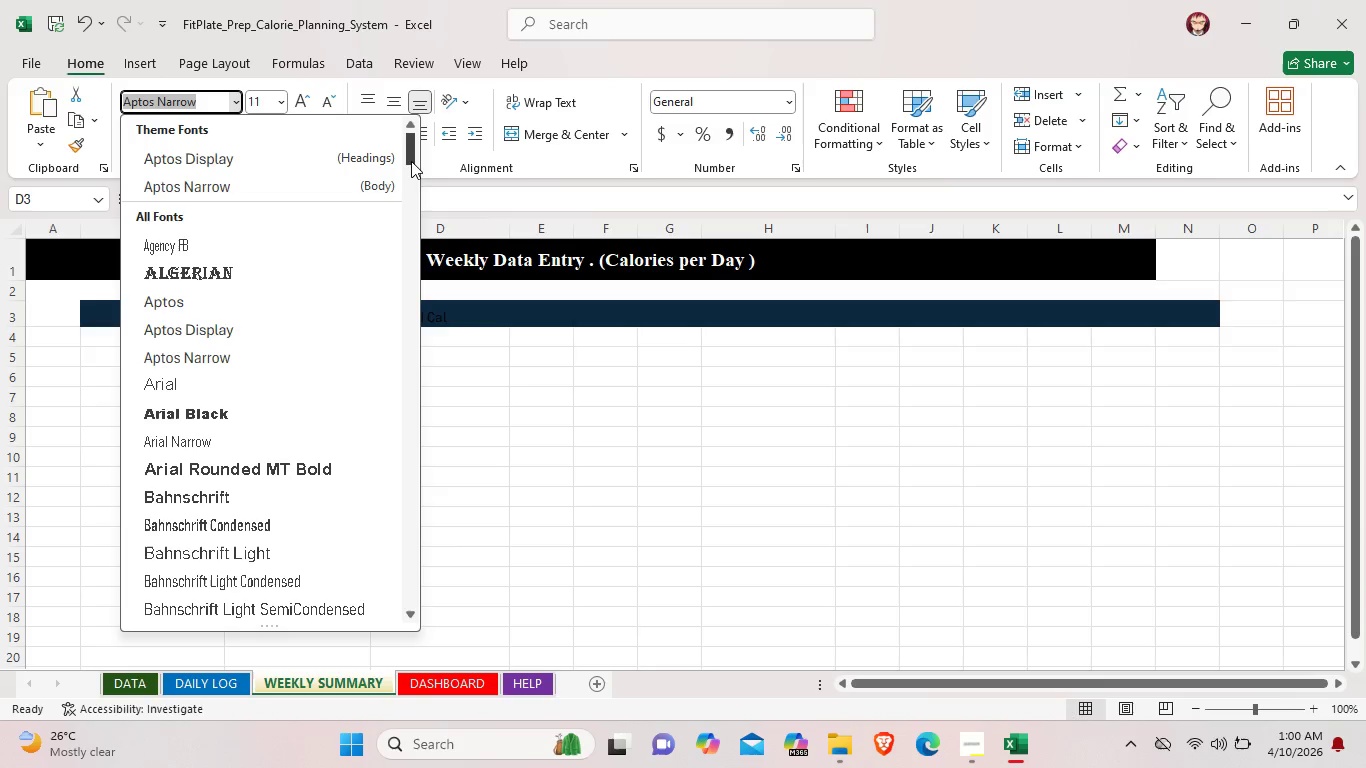 
left_click_drag(start_coordinate=[411, 151], to_coordinate=[393, 570])
 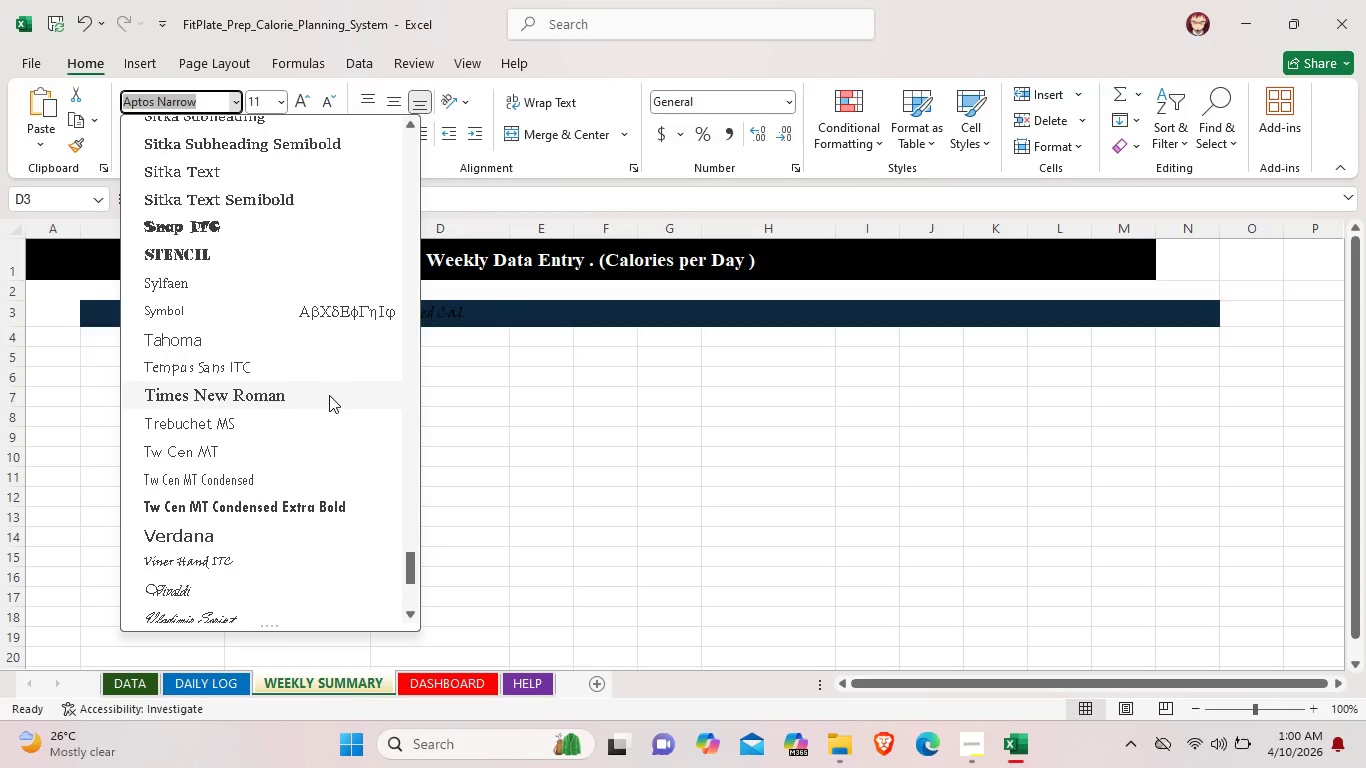 
left_click([329, 395])
 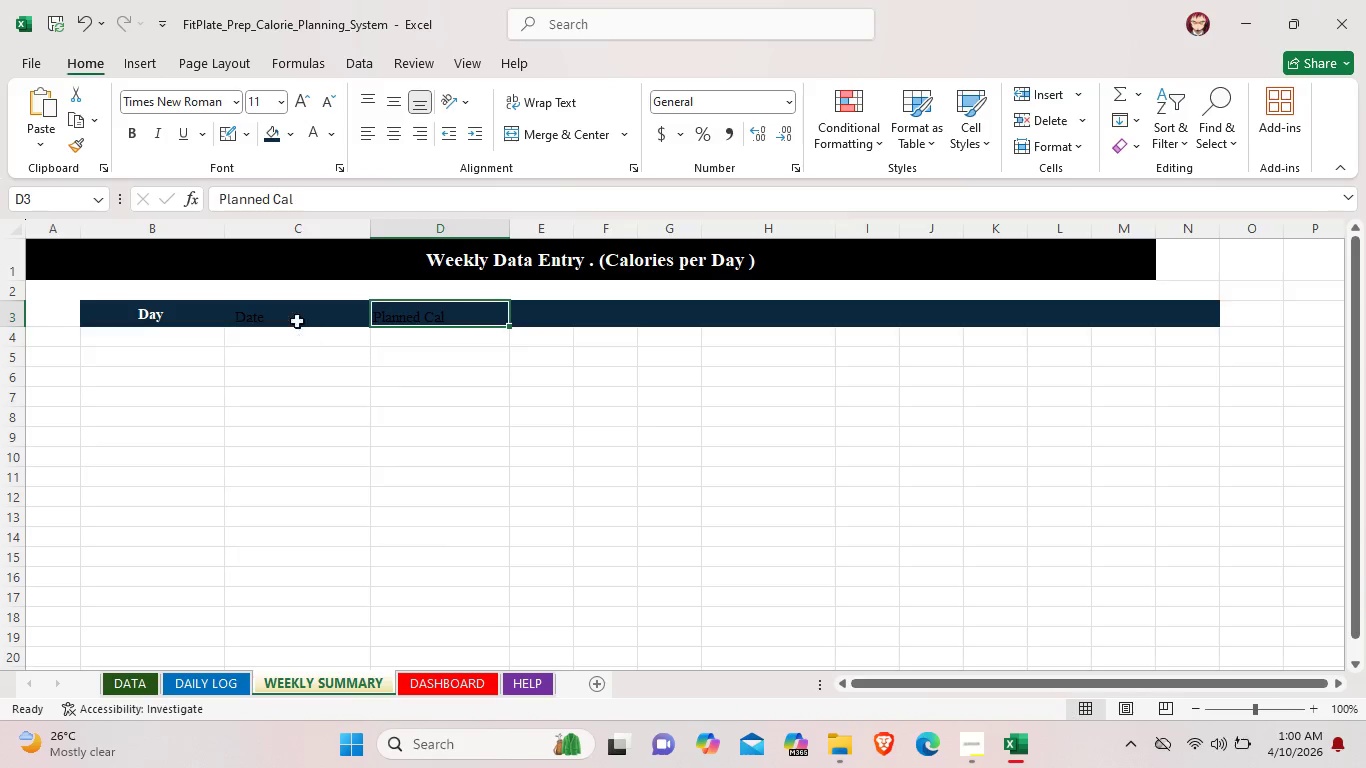 
left_click([275, 307])
 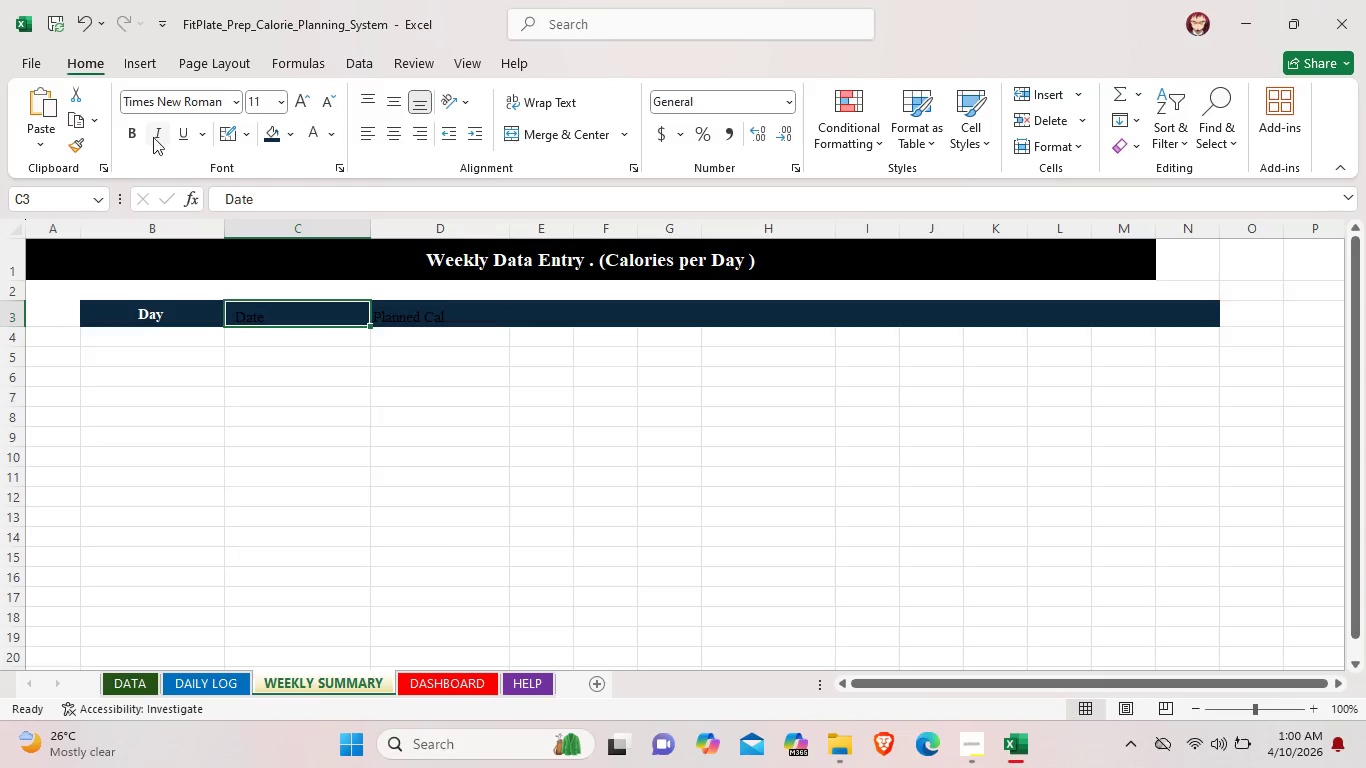 
left_click([136, 130])
 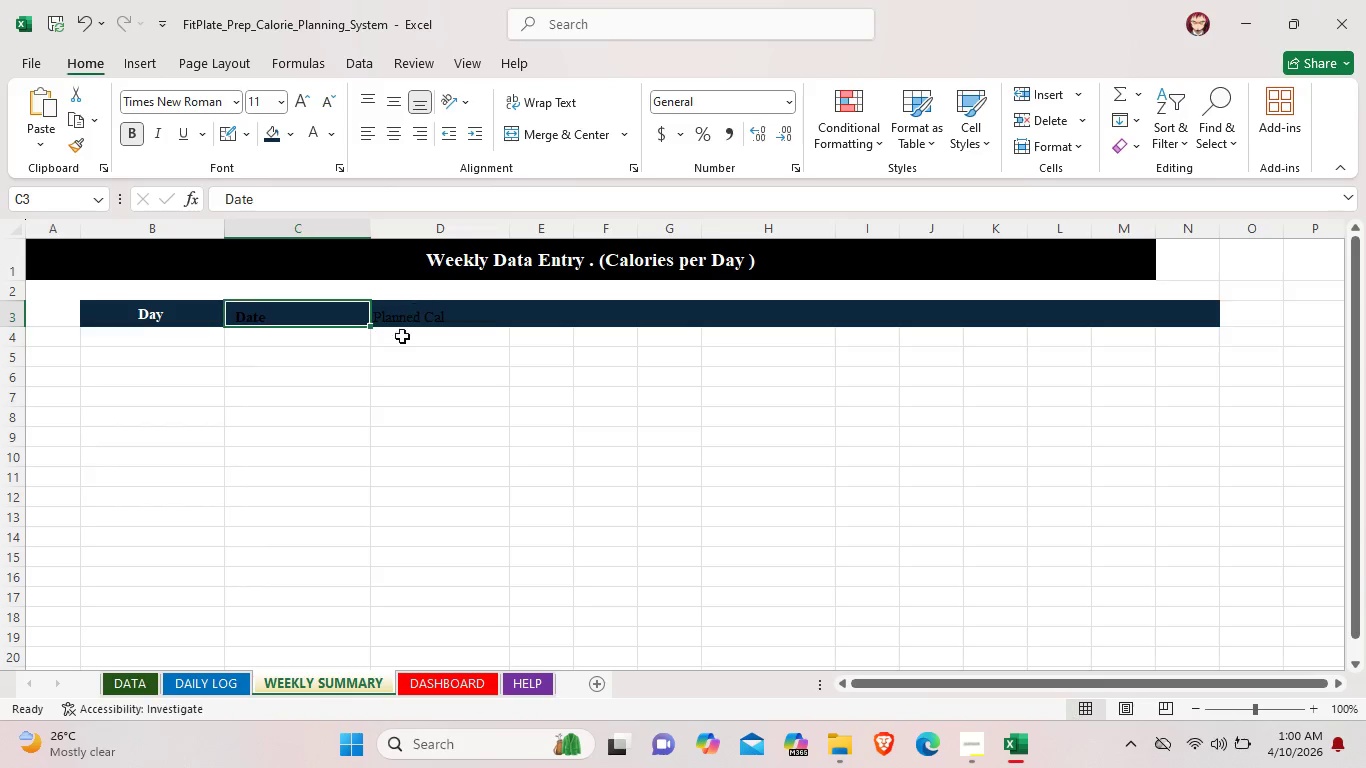 
left_click([421, 328])
 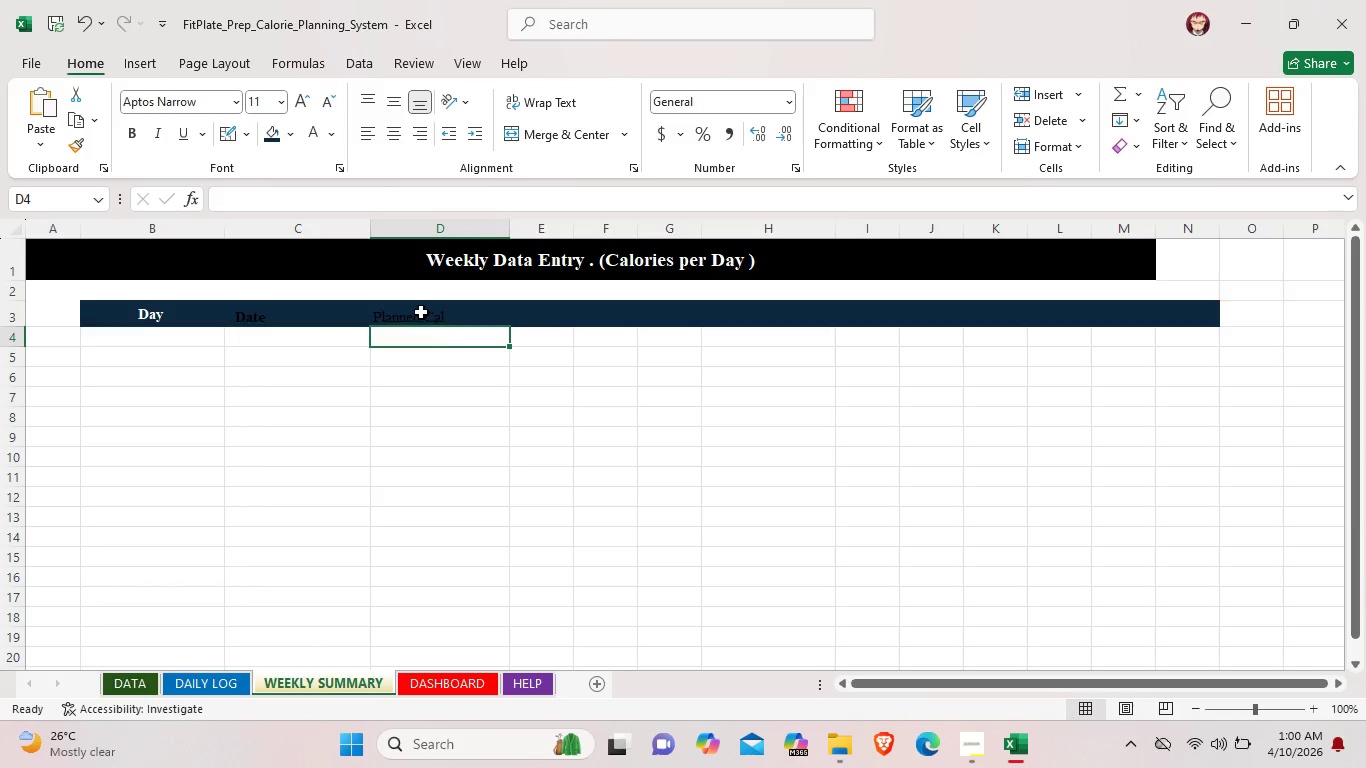 
left_click([421, 312])
 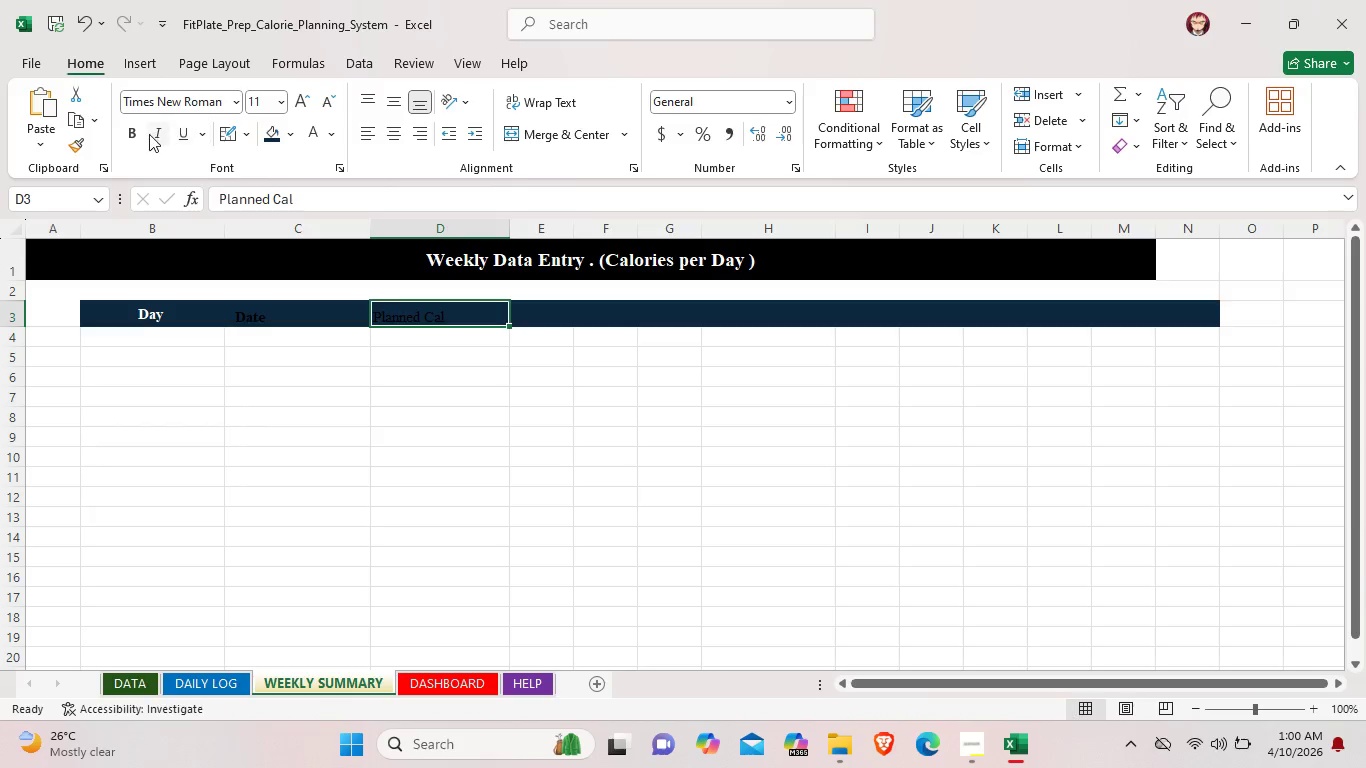 
left_click([134, 131])
 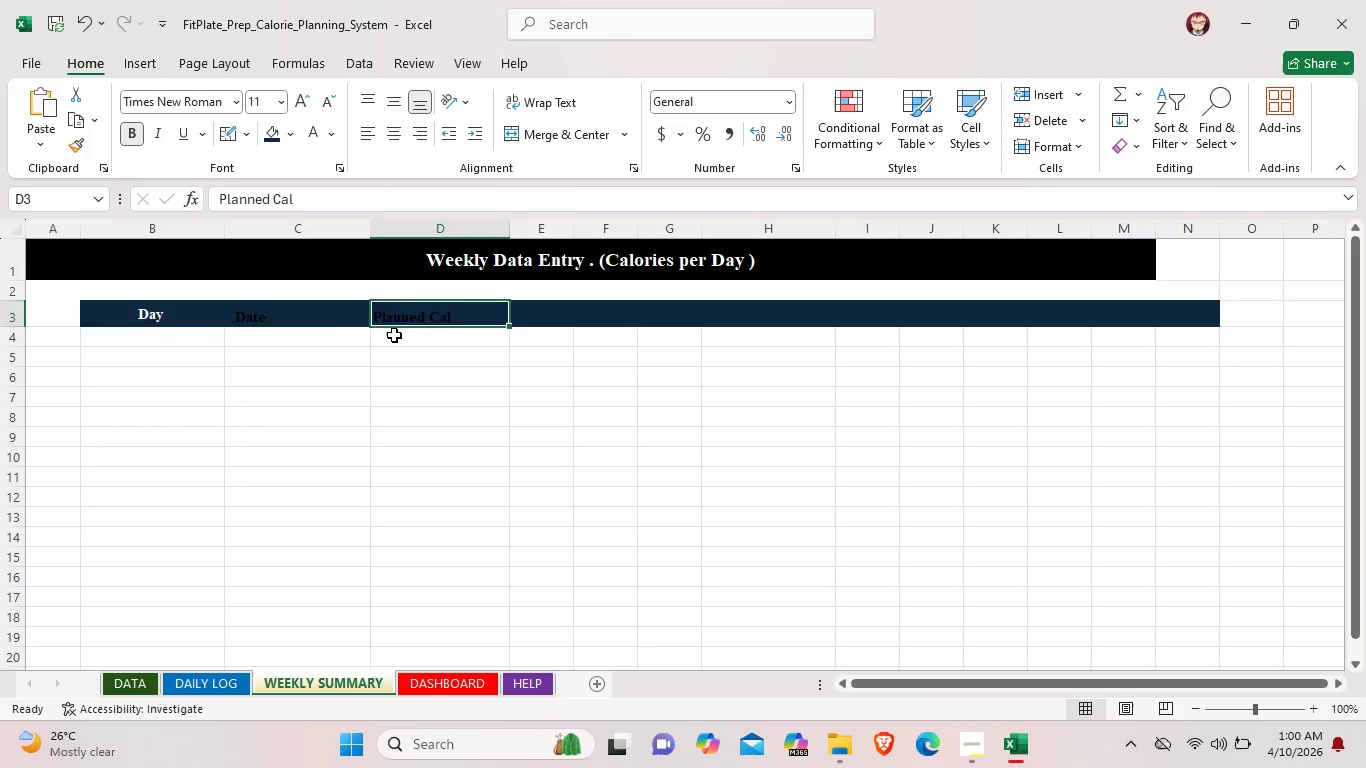 
left_click([308, 308])
 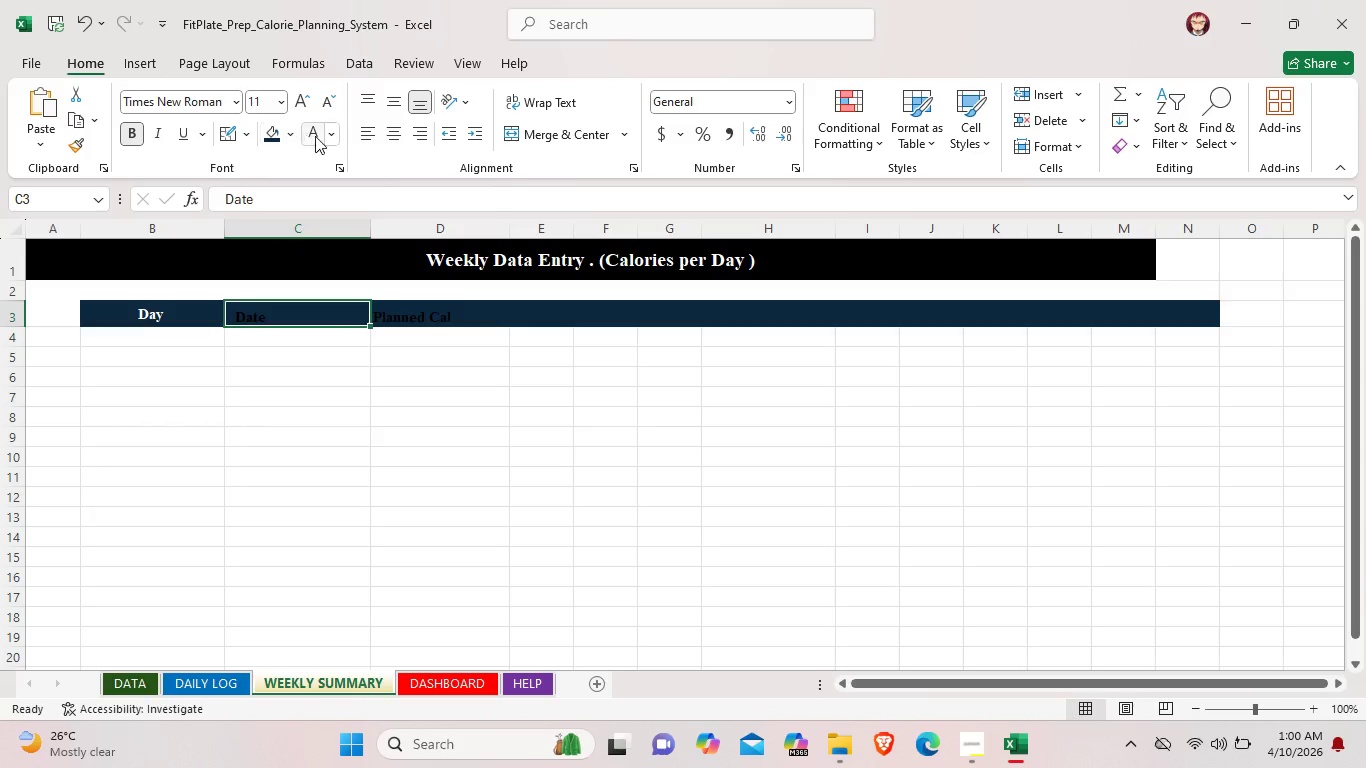 
left_click([320, 137])
 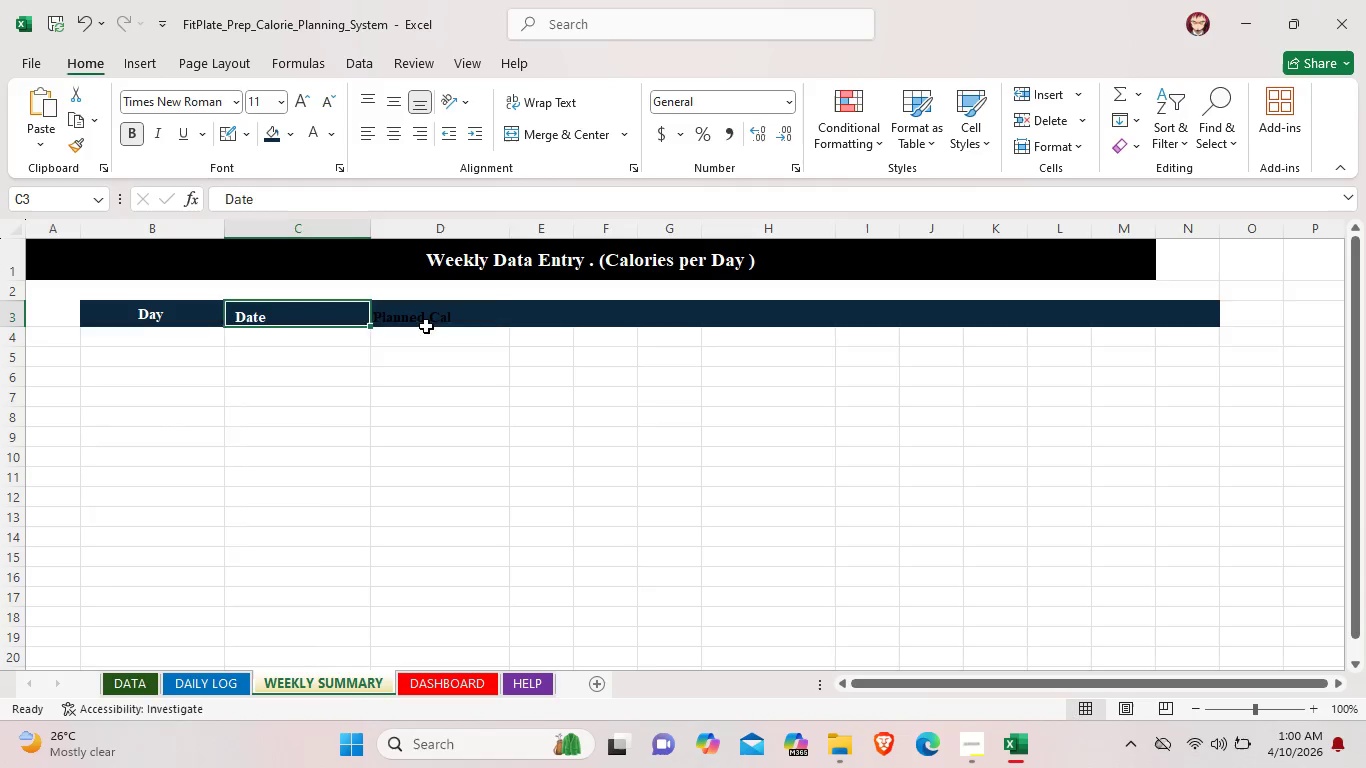 
left_click([426, 326])
 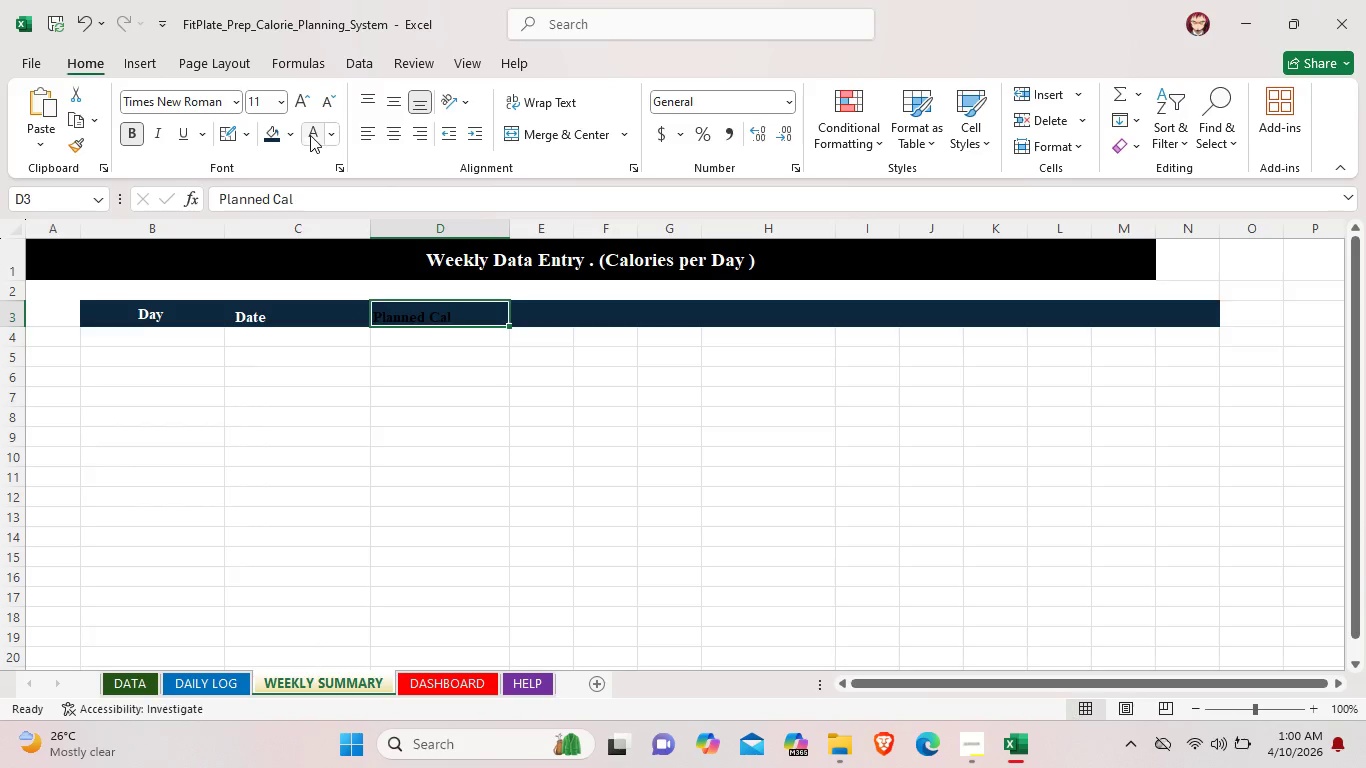 
left_click([311, 134])
 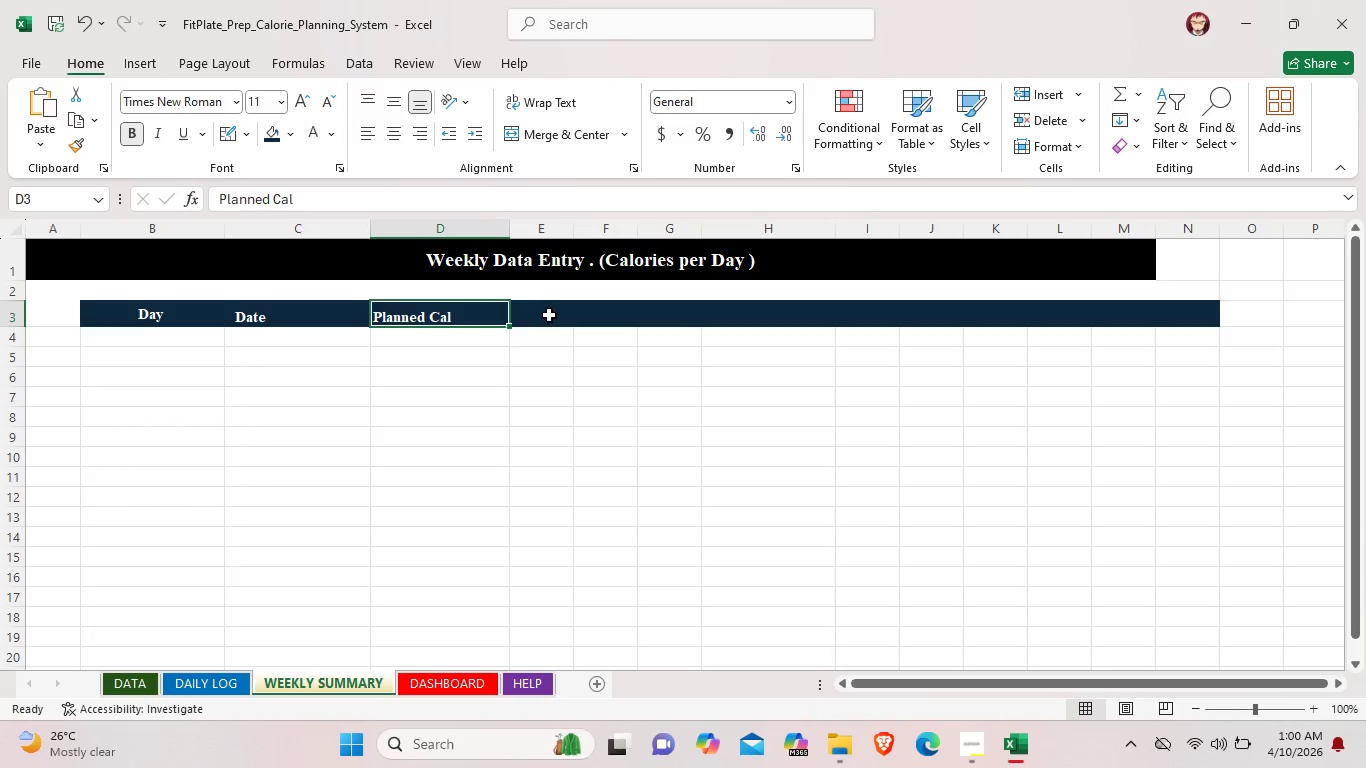 
left_click([549, 315])
 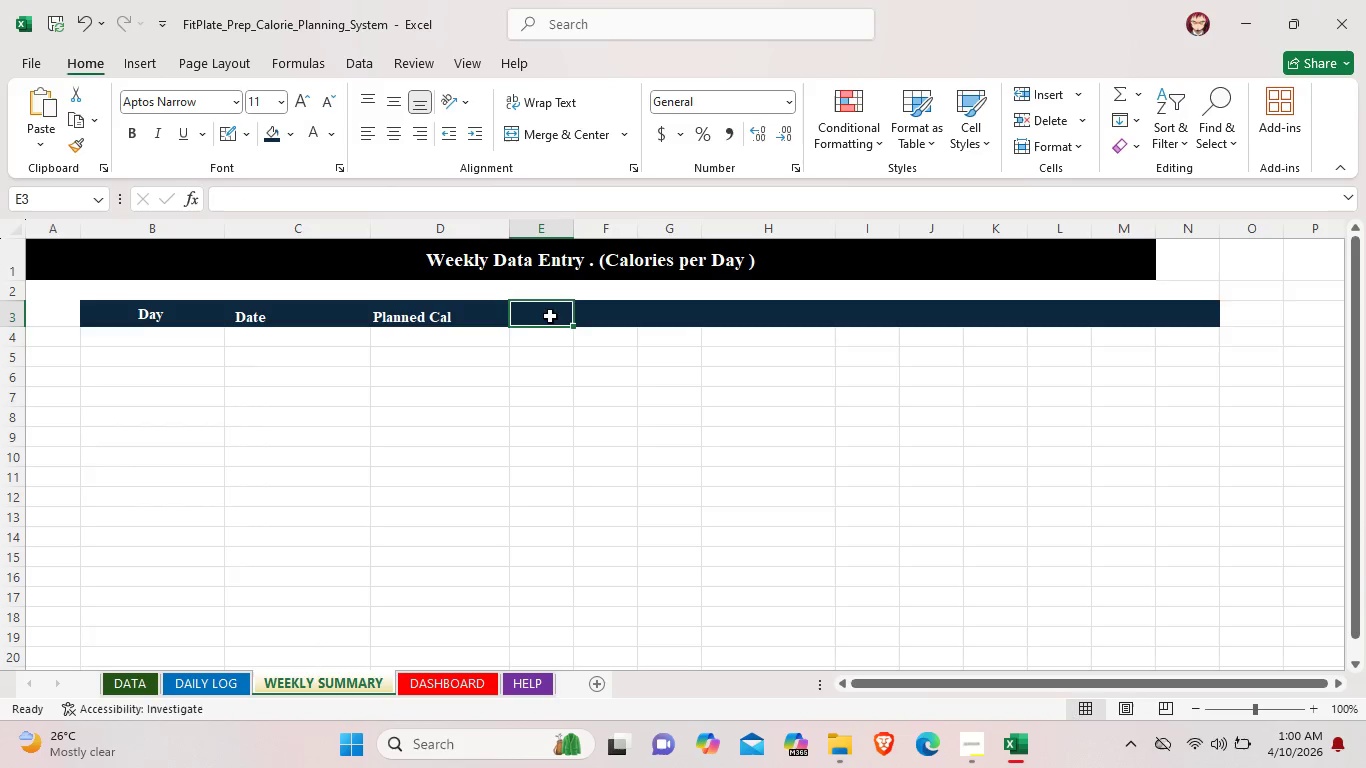 
wait(7.0)
 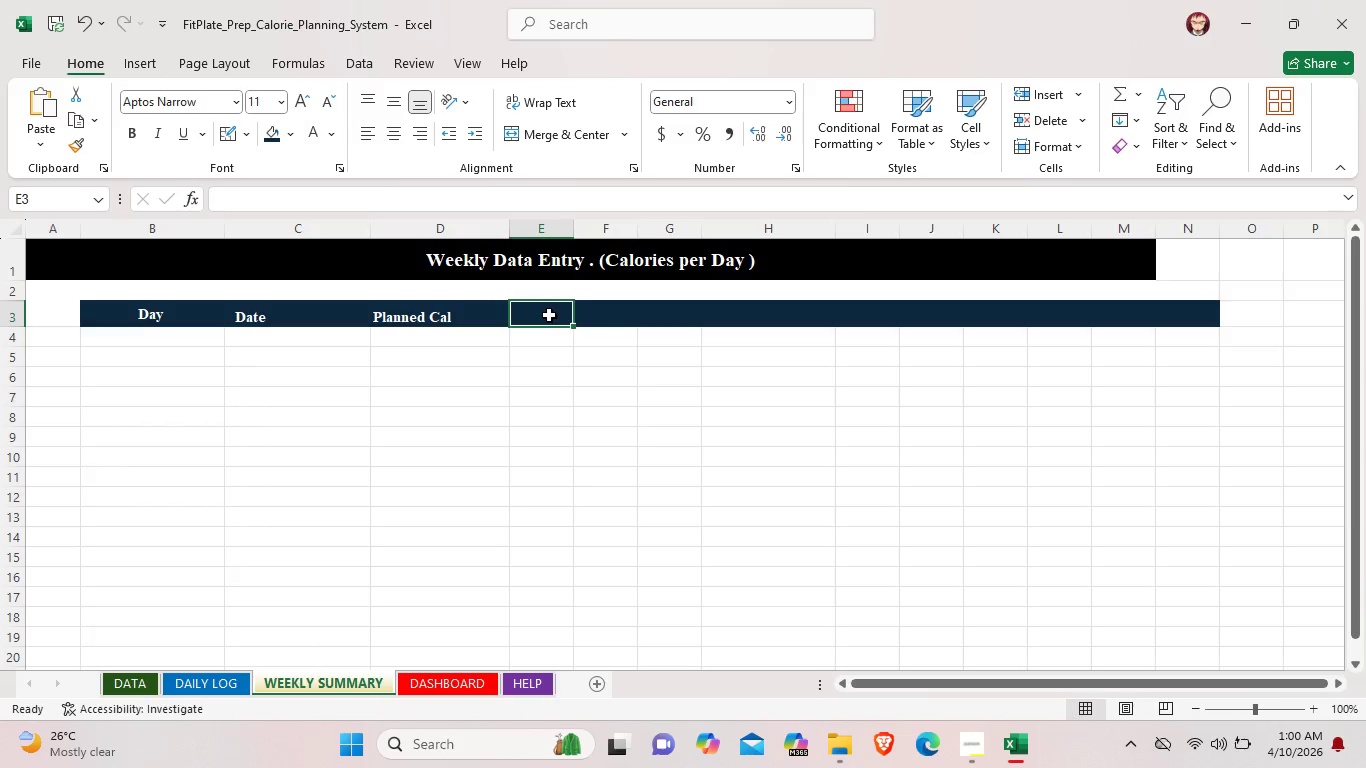 
left_click_drag(start_coordinate=[573, 228], to_coordinate=[609, 222])
 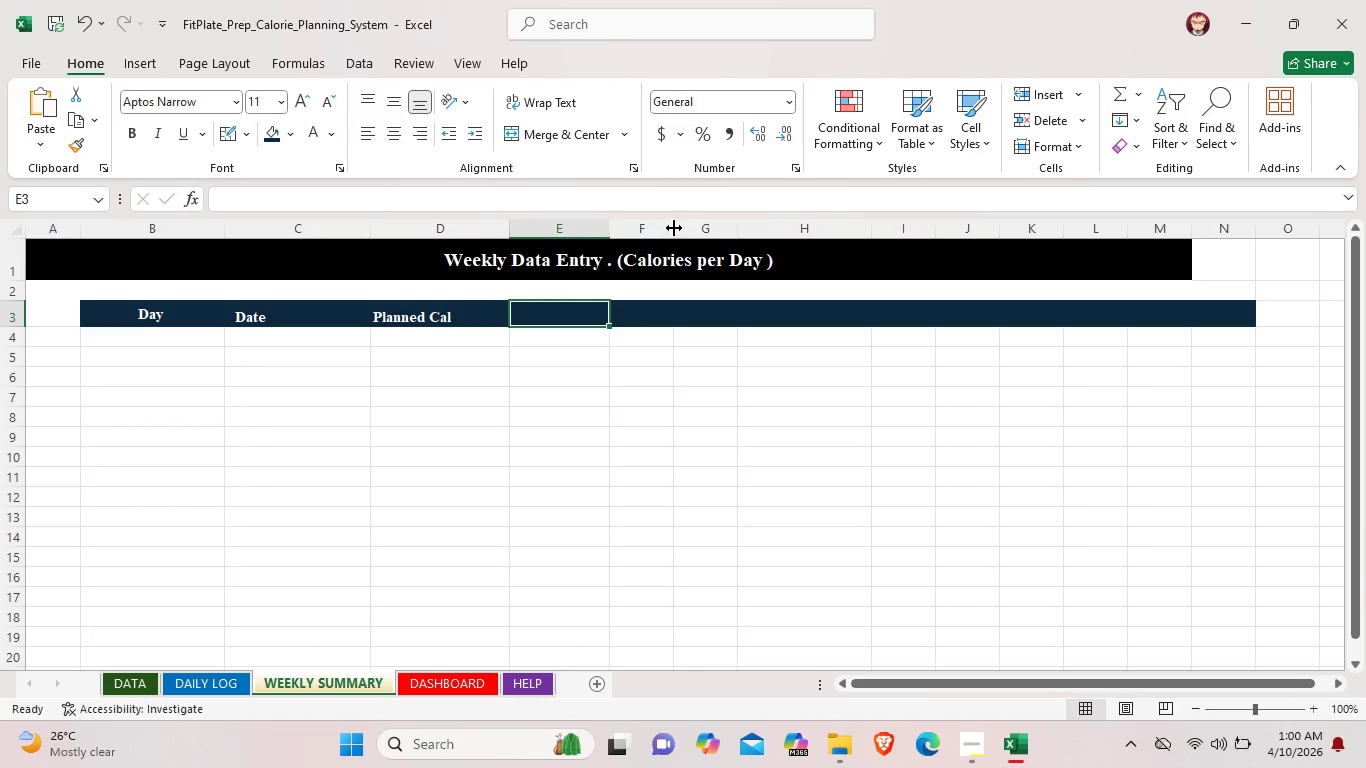 
left_click_drag(start_coordinate=[674, 228], to_coordinate=[732, 239])
 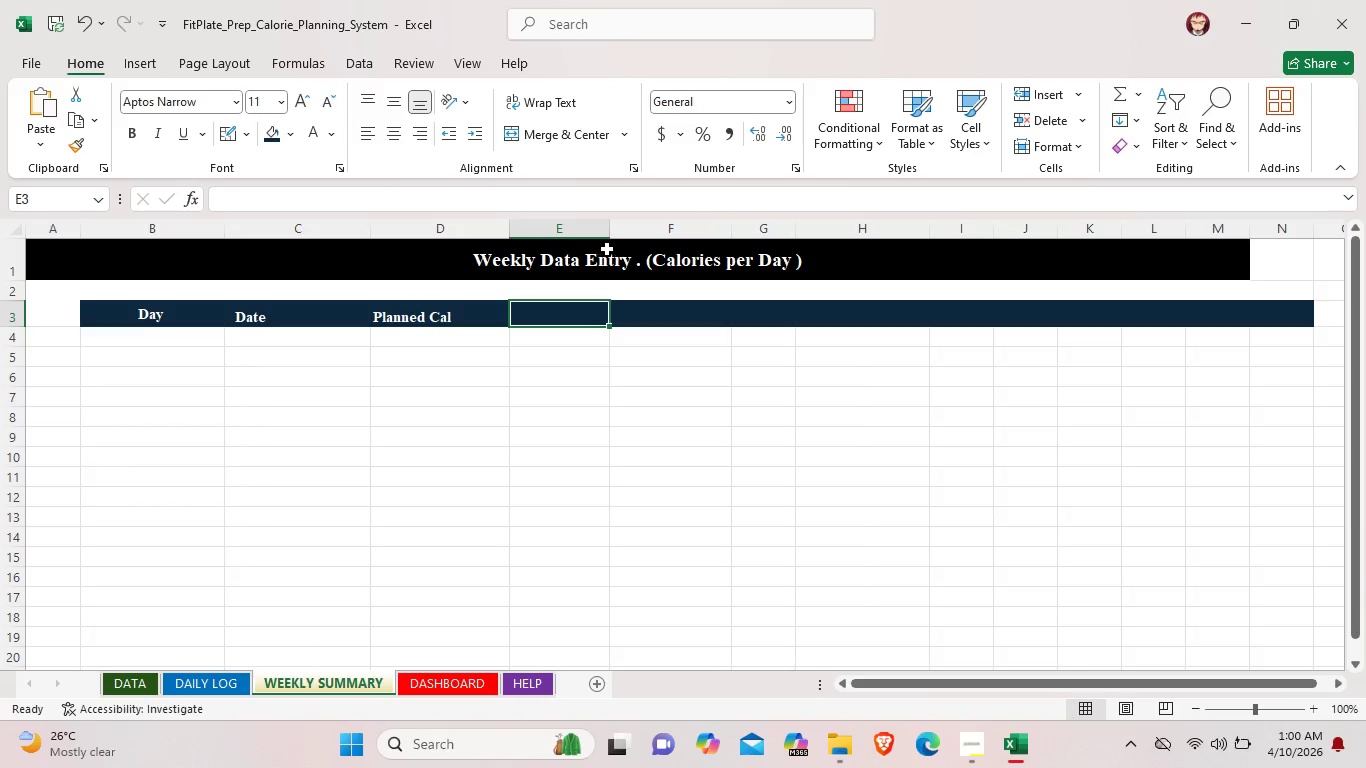 
left_click_drag(start_coordinate=[611, 231], to_coordinate=[627, 230])
 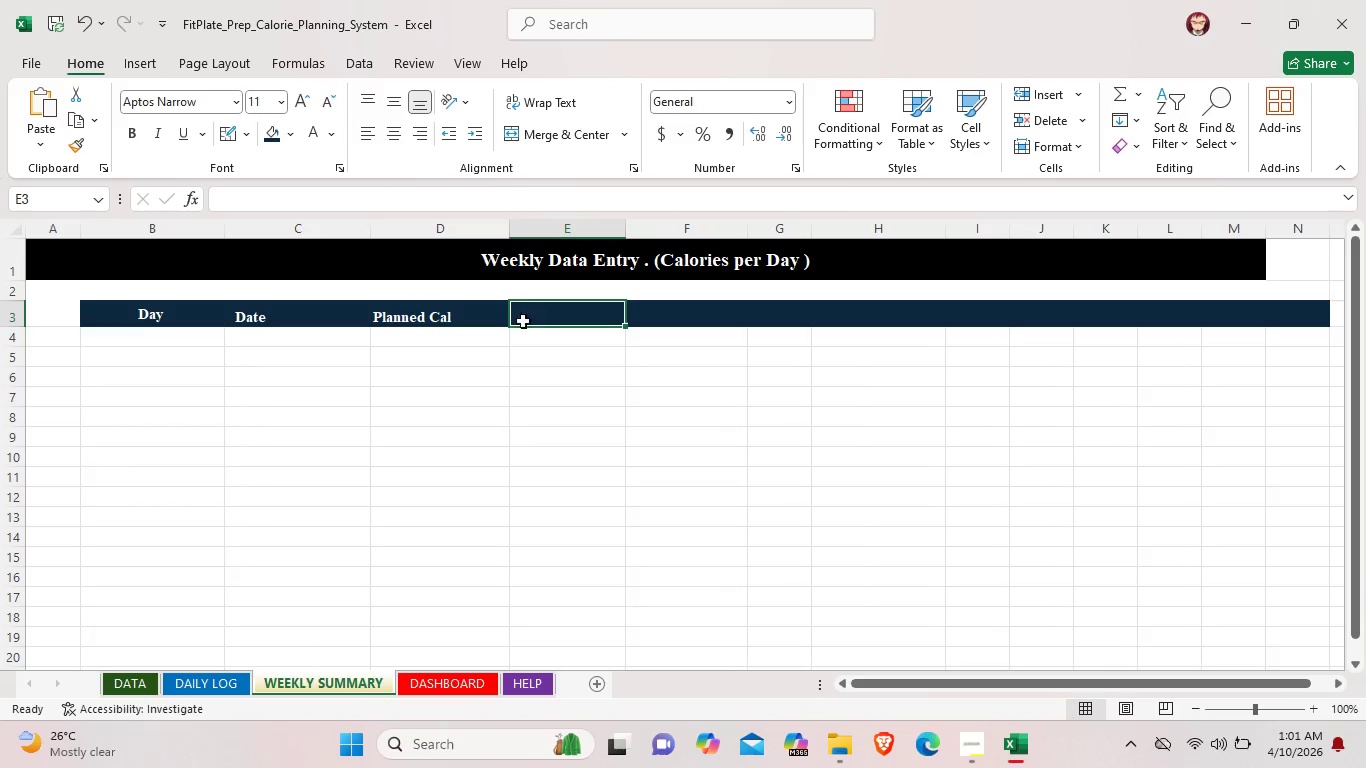 
left_click([496, 314])
 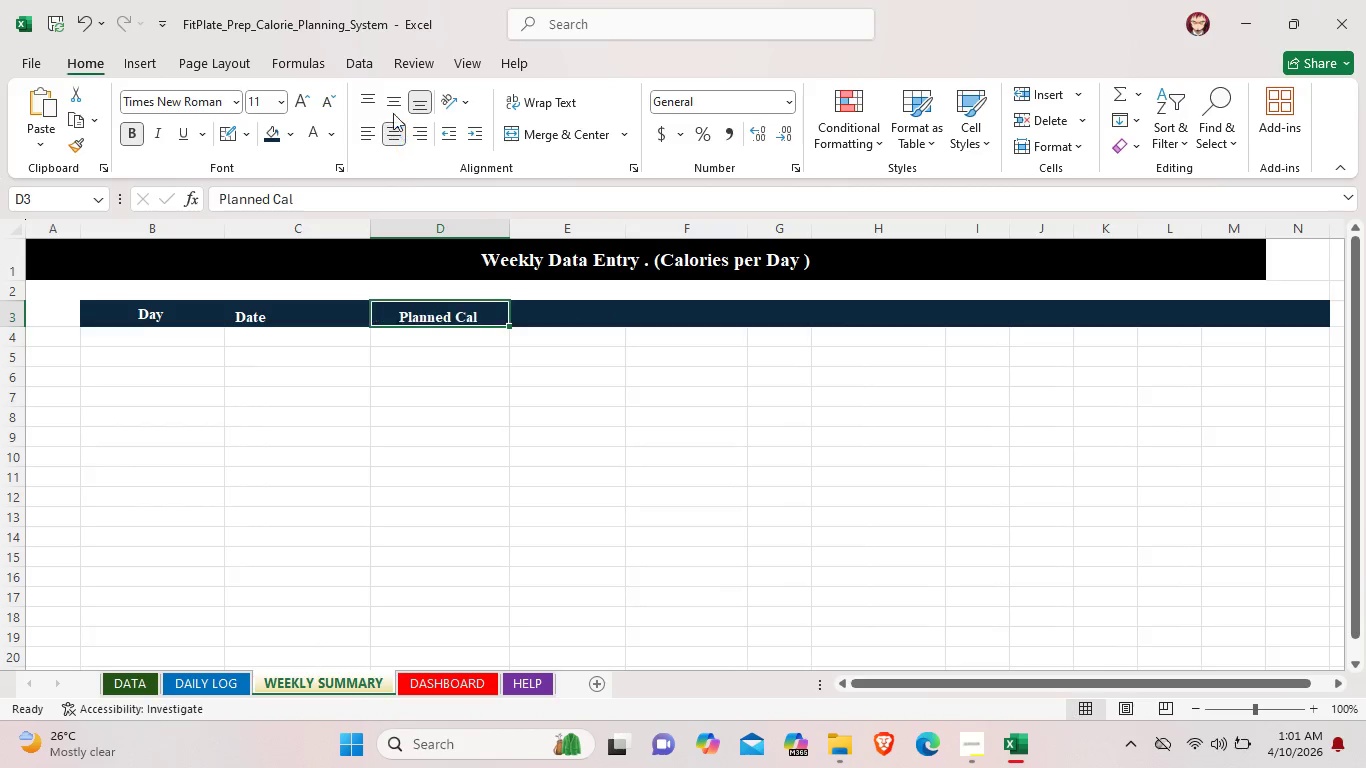 
double_click([393, 101])
 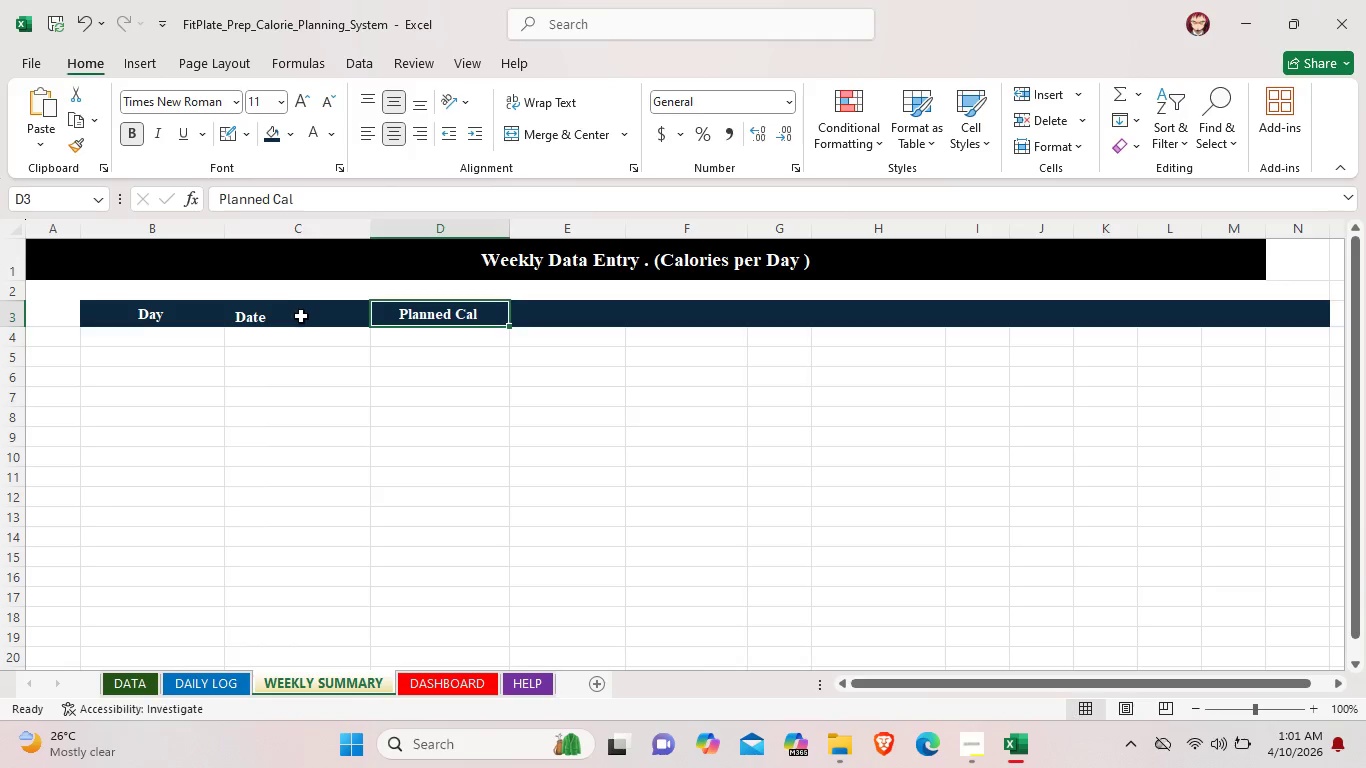 
left_click([299, 319])
 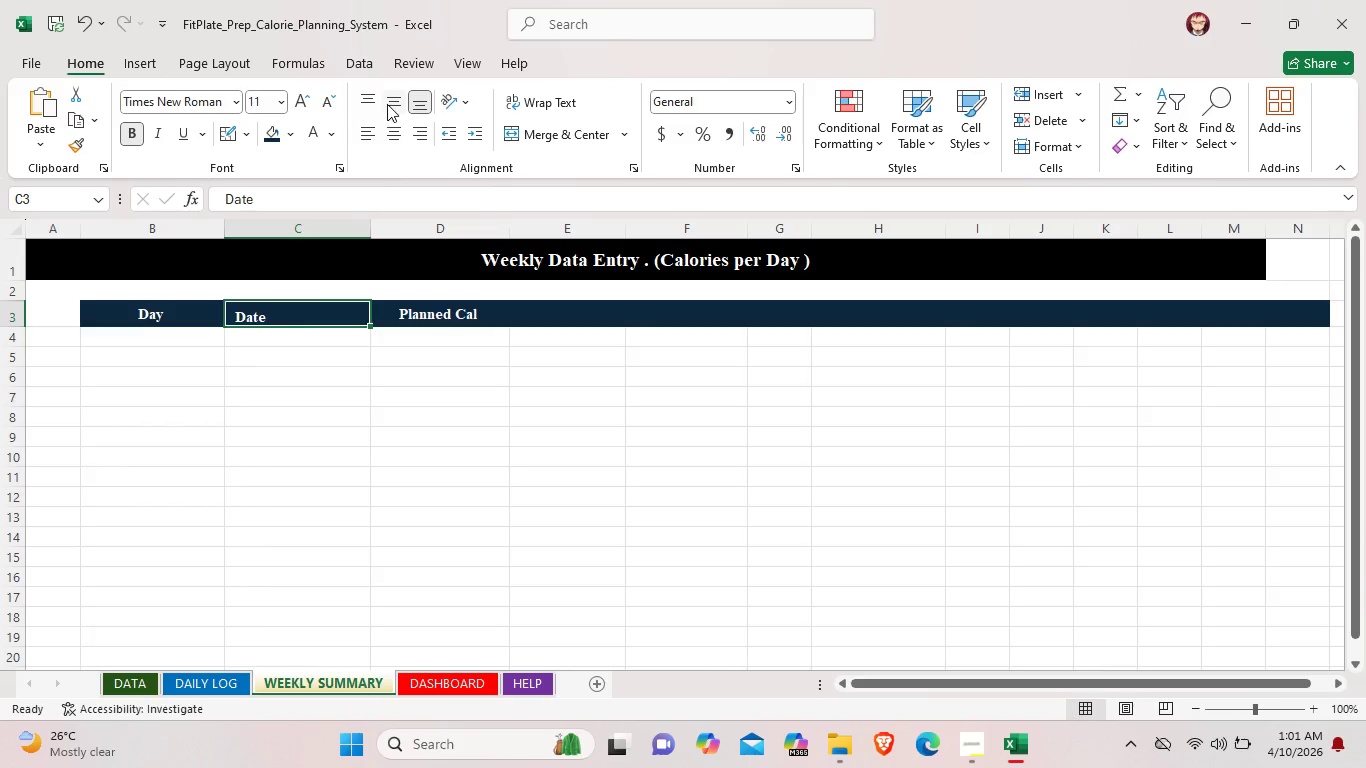 
left_click([390, 104])
 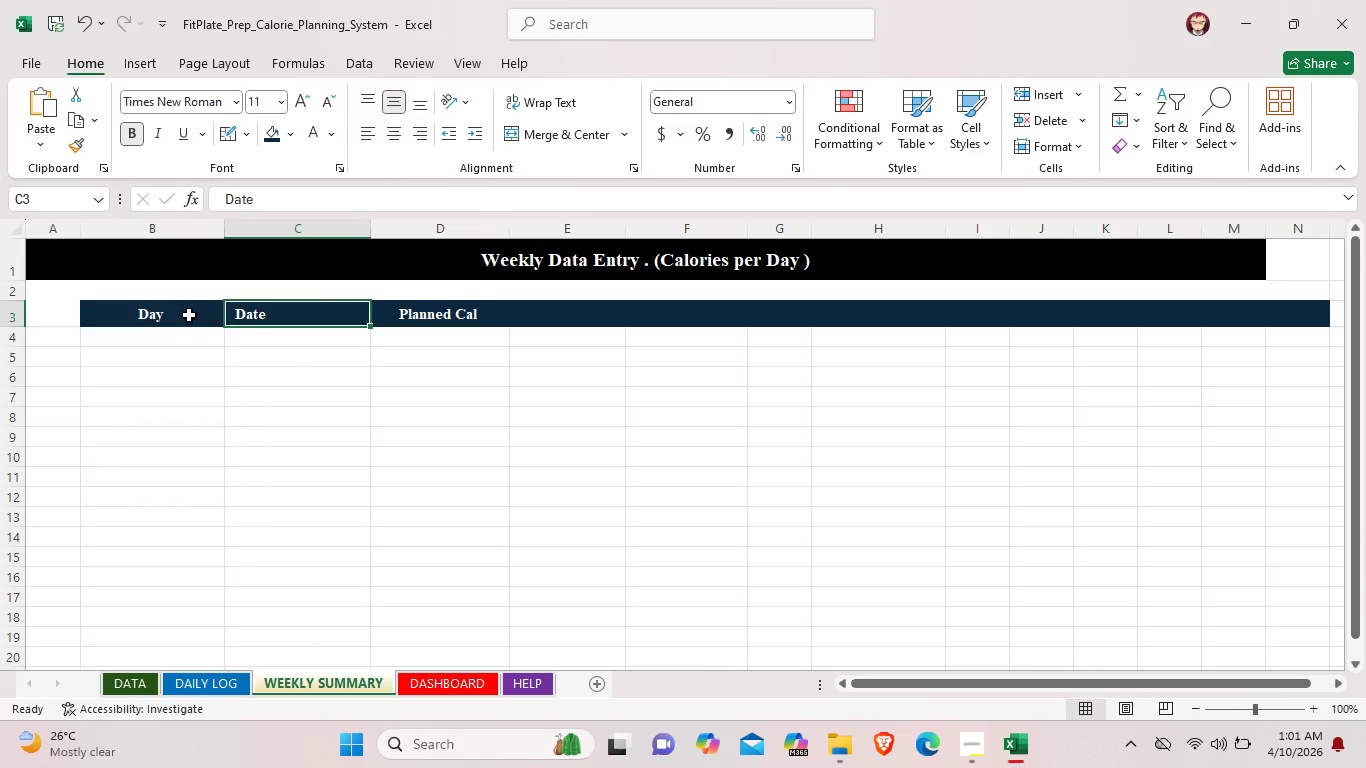 
left_click([188, 316])
 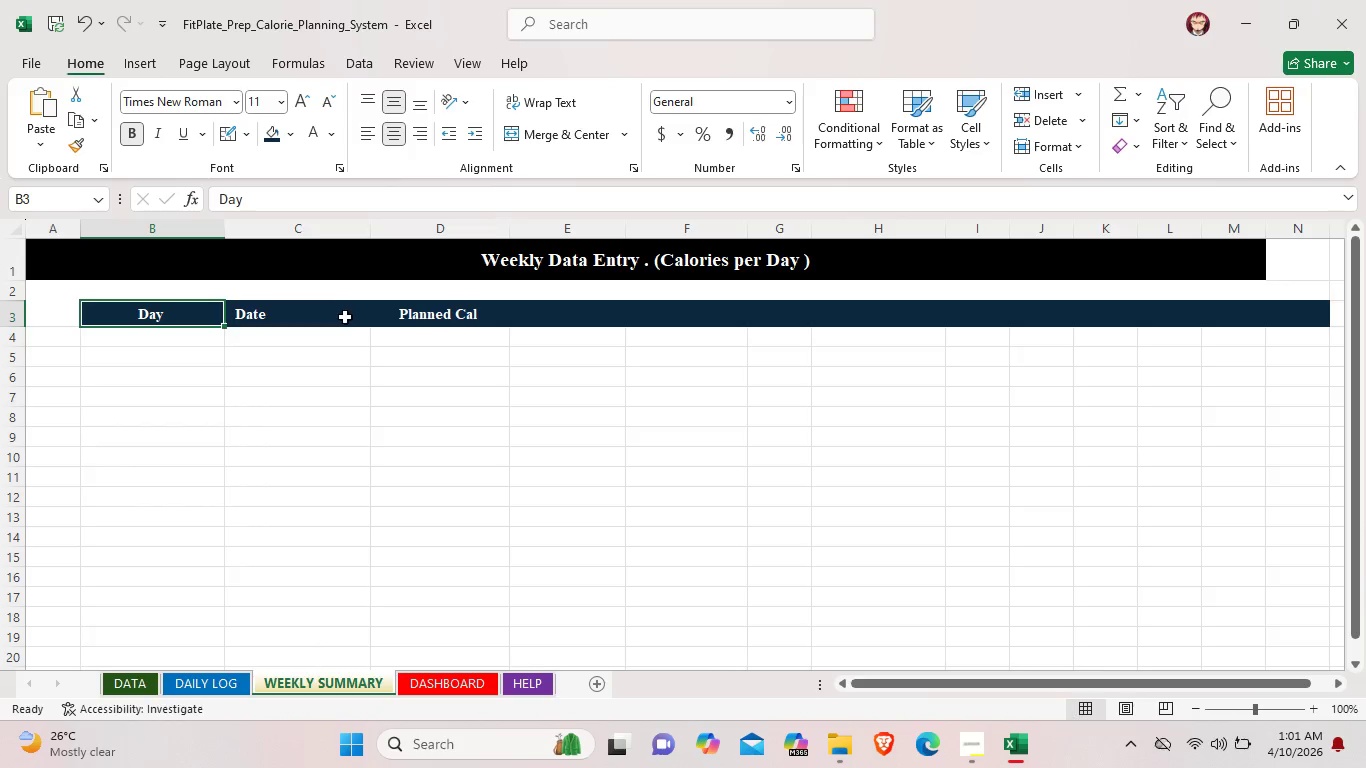 
left_click([335, 317])
 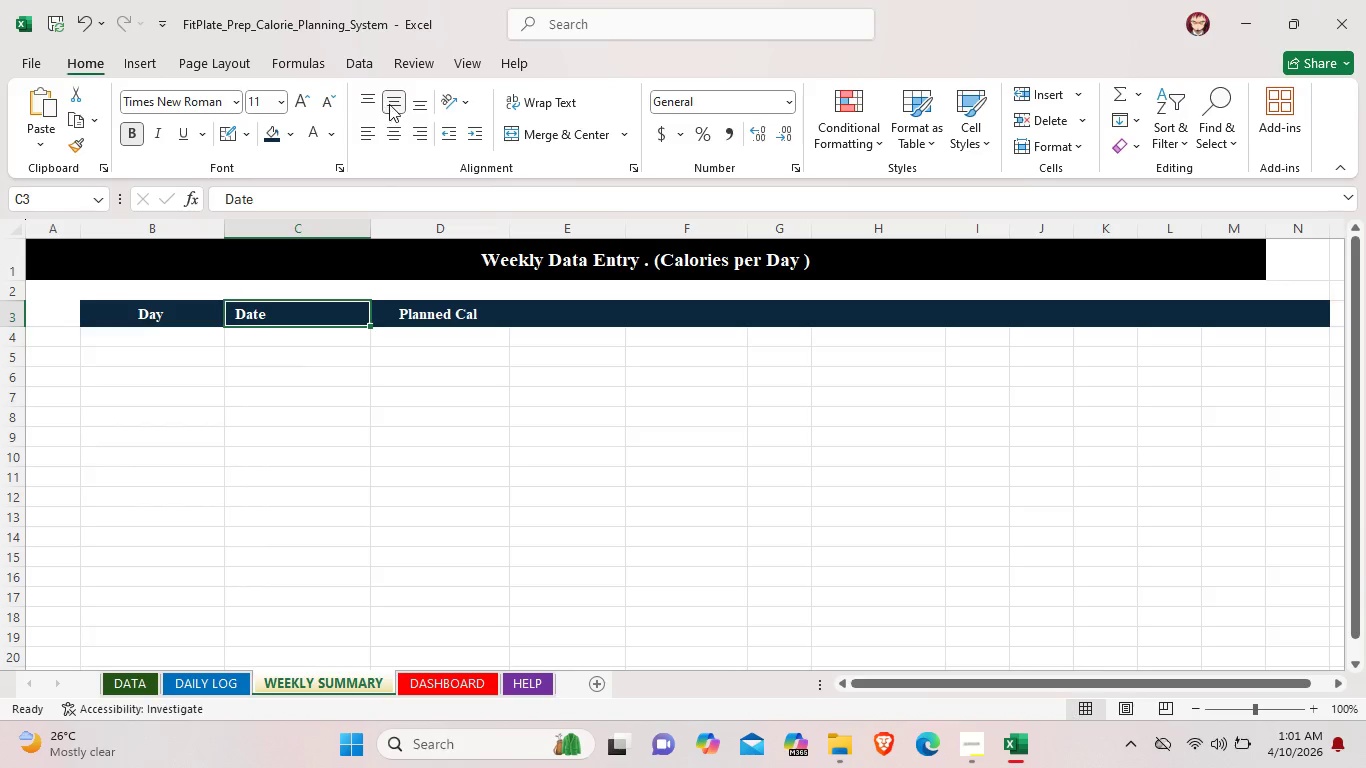 
left_click([389, 134])
 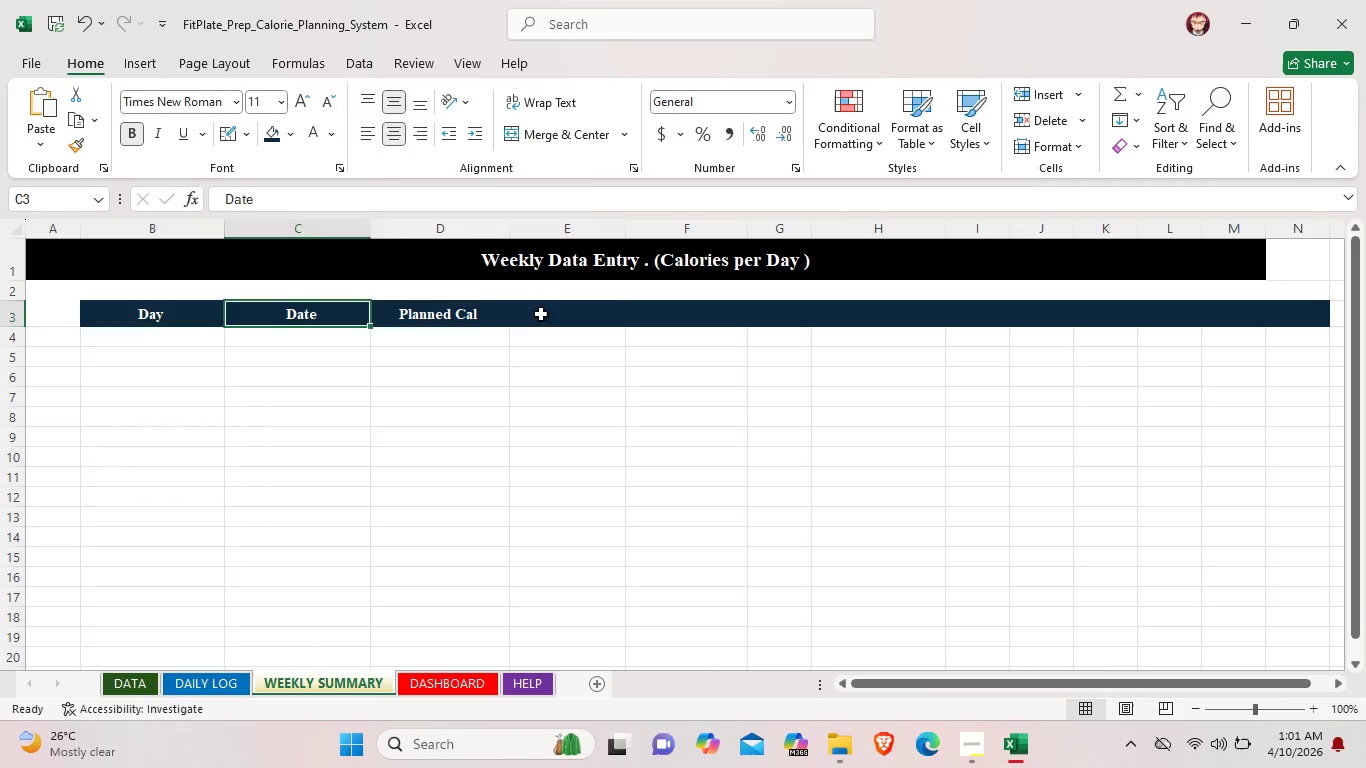 
double_click([541, 314])
 